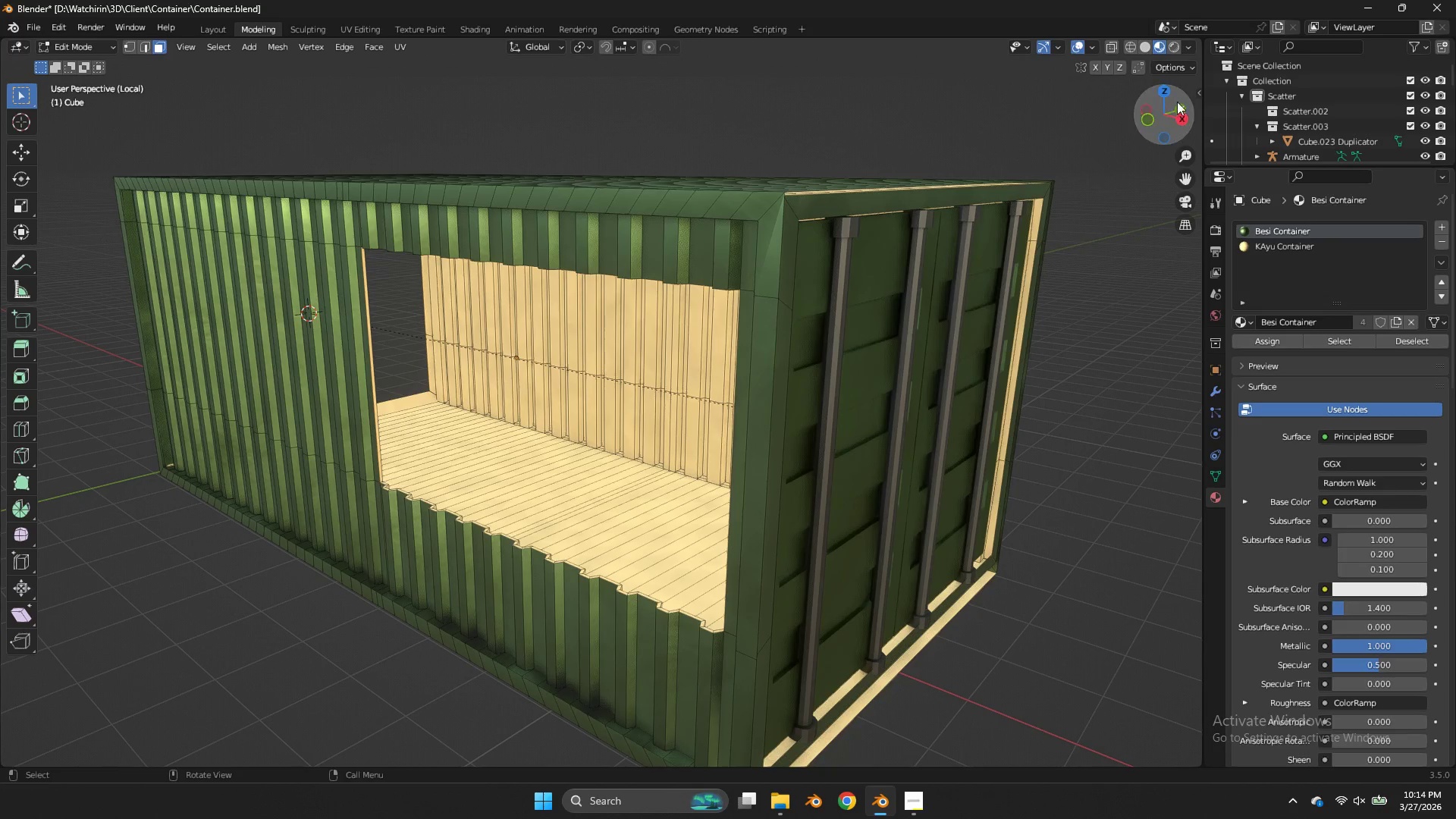 
left_click_drag(start_coordinate=[1178, 100], to_coordinate=[1142, 125])
 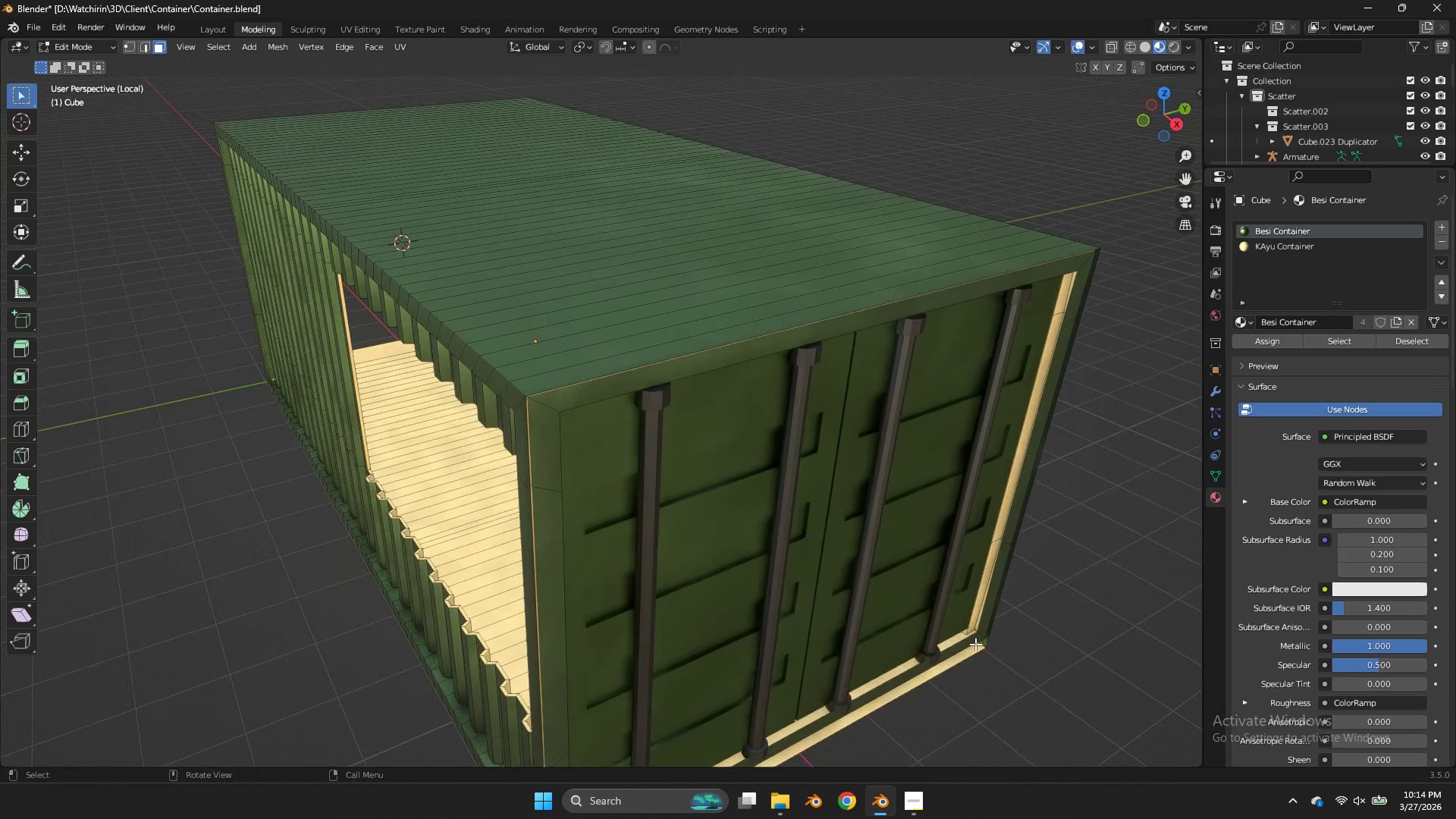 
key(Tab)
 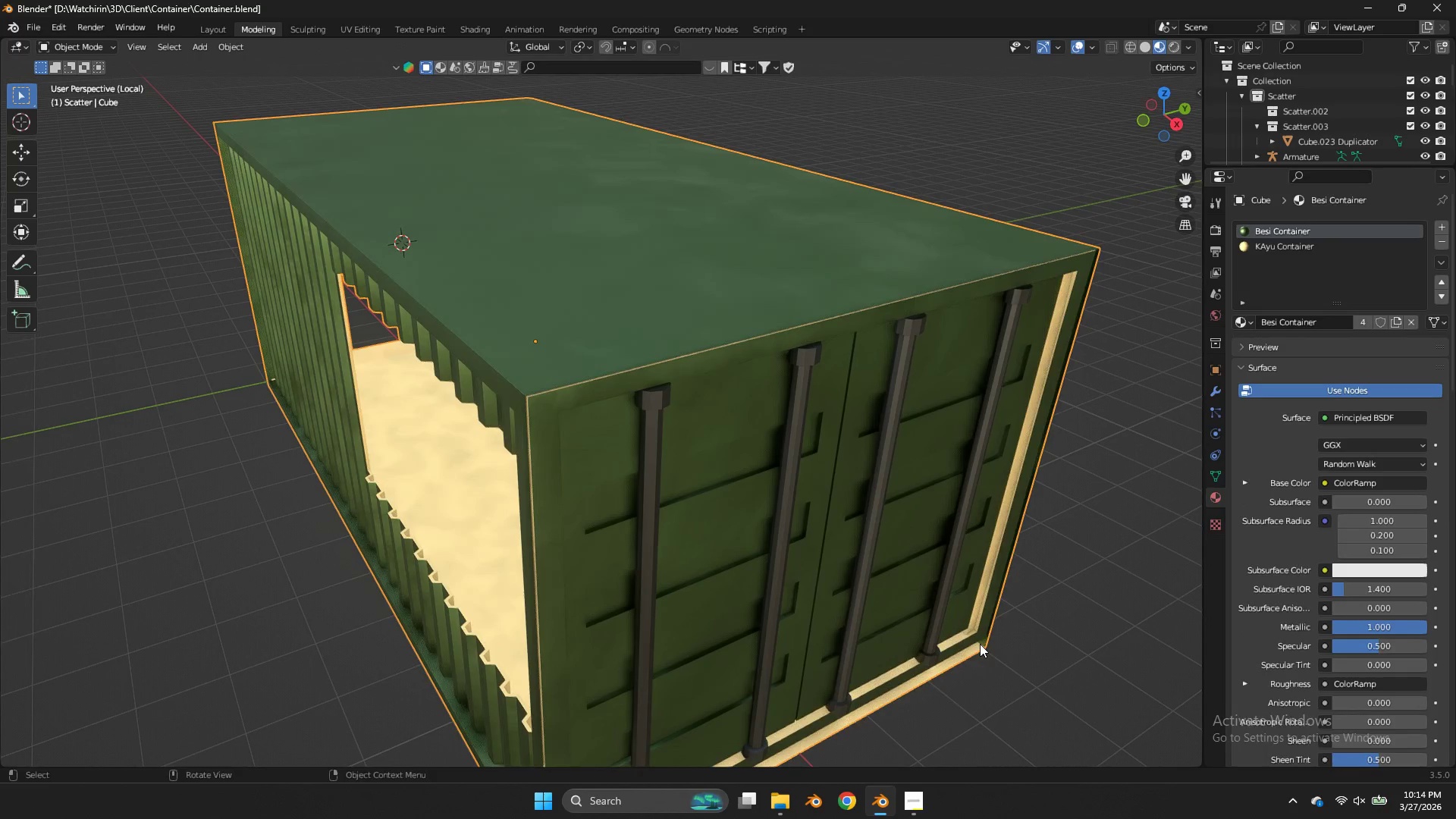 
left_click([980, 647])
 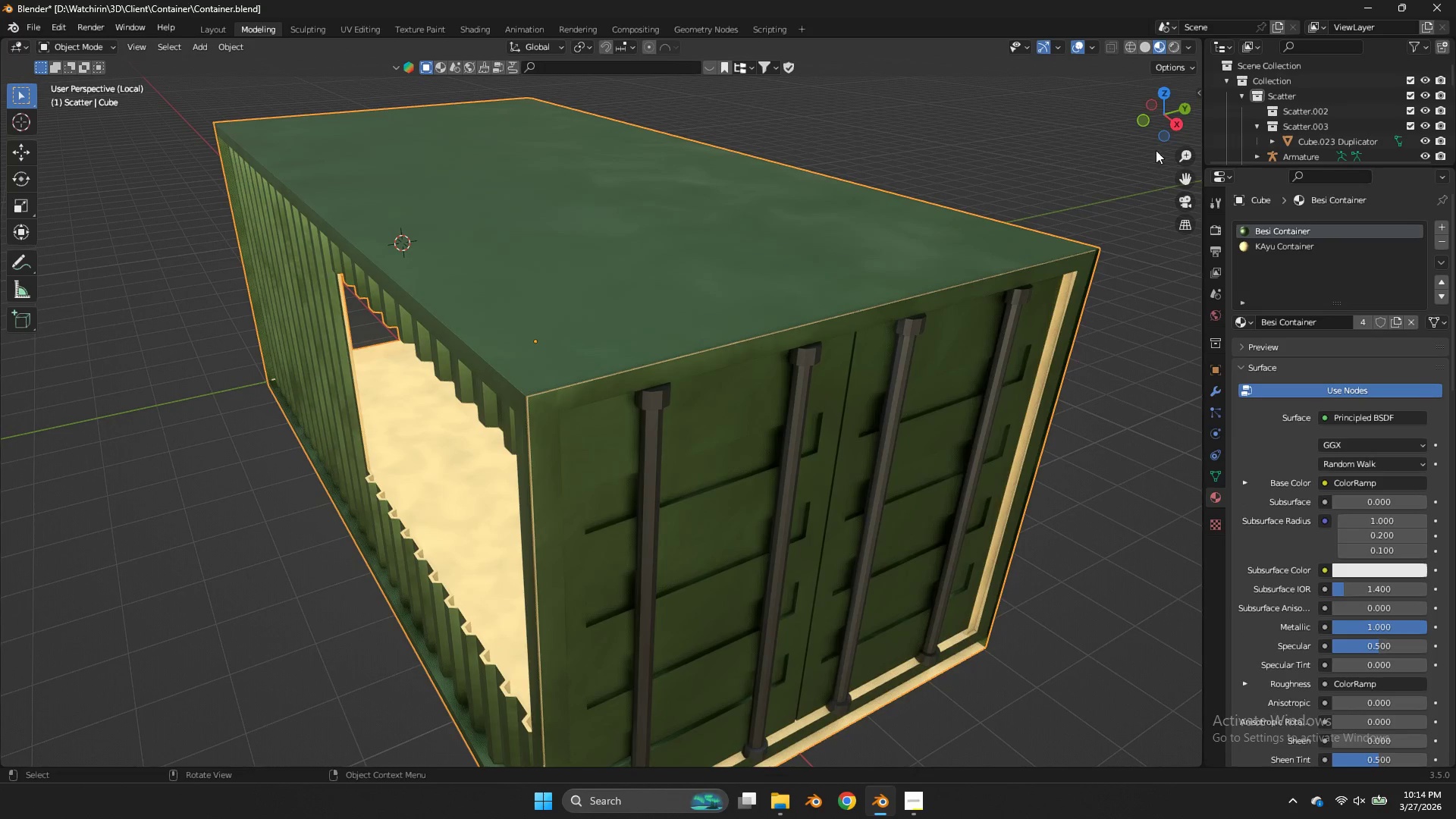 
left_click_drag(start_coordinate=[1167, 127], to_coordinate=[1151, 761])
 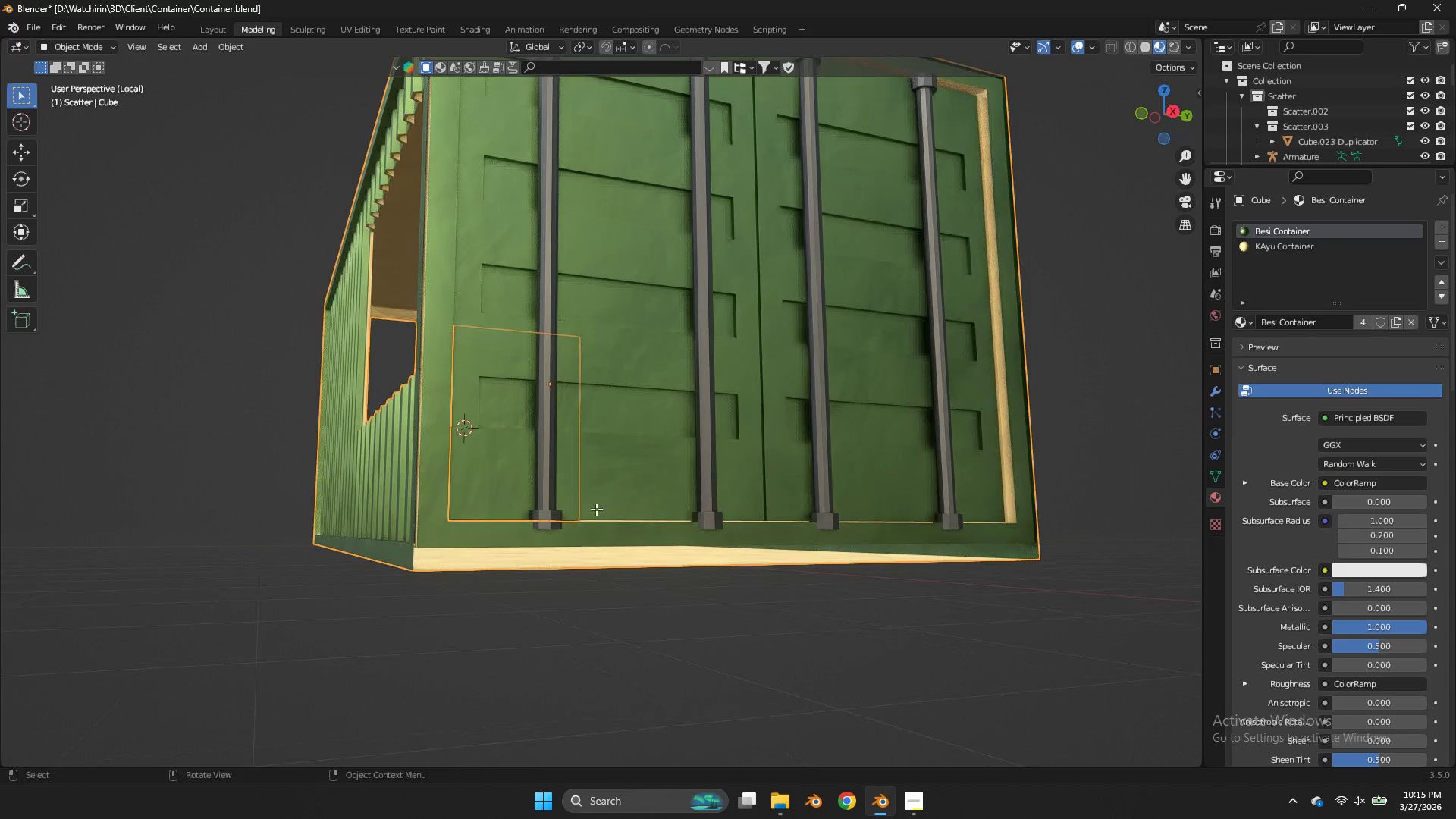 
key(Tab)
 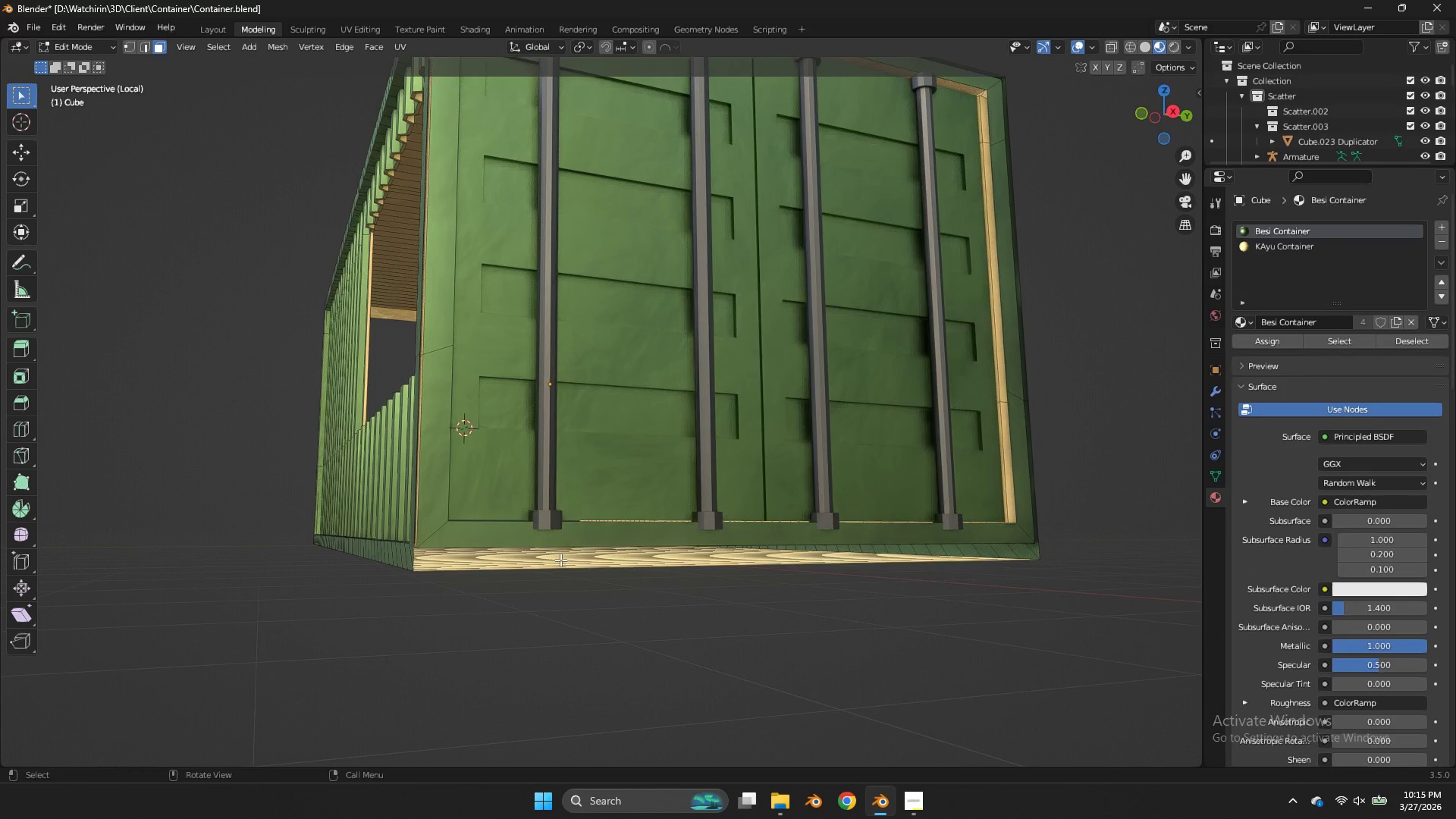 
key(Tab)
 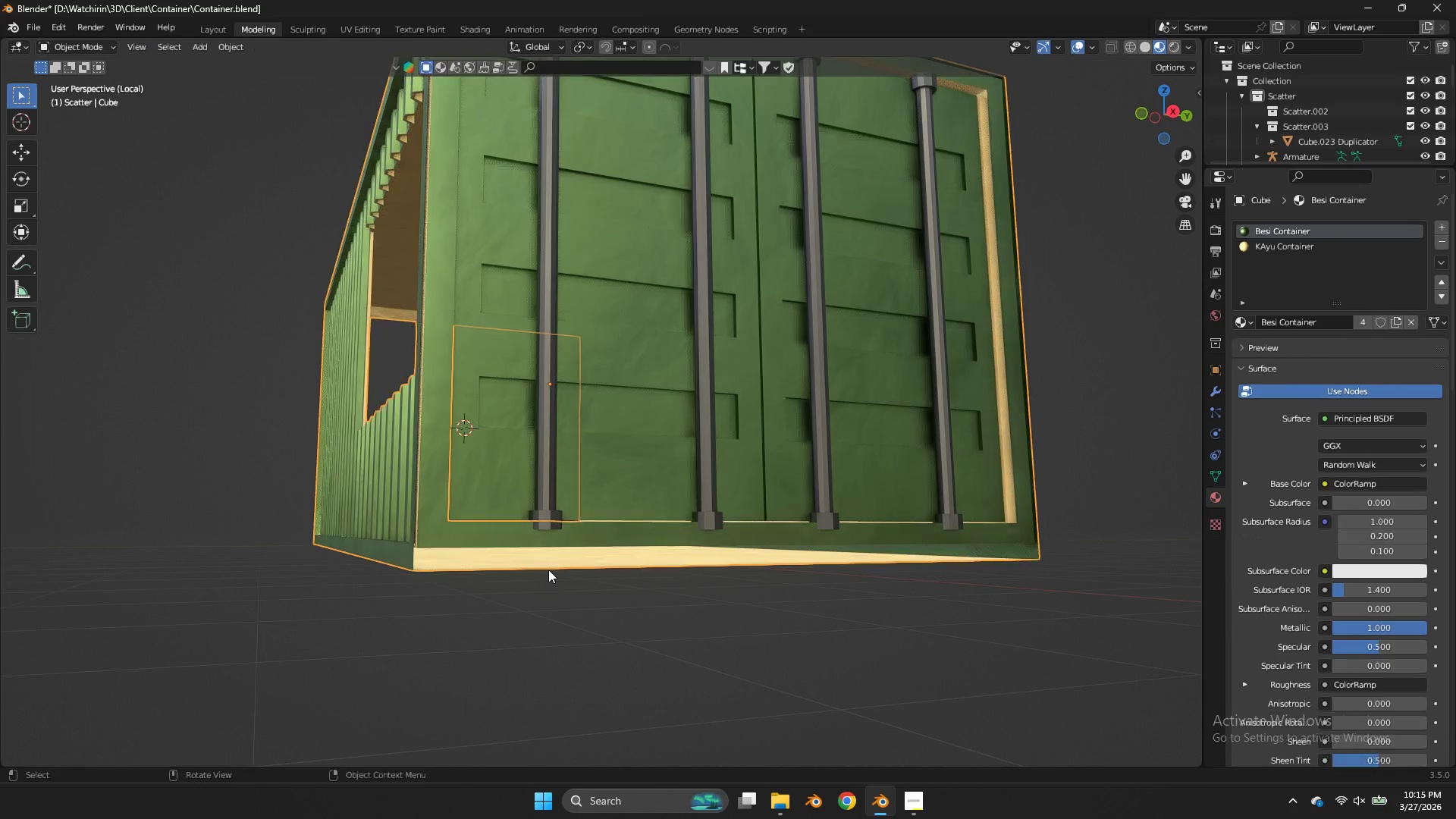 
left_click([548, 570])
 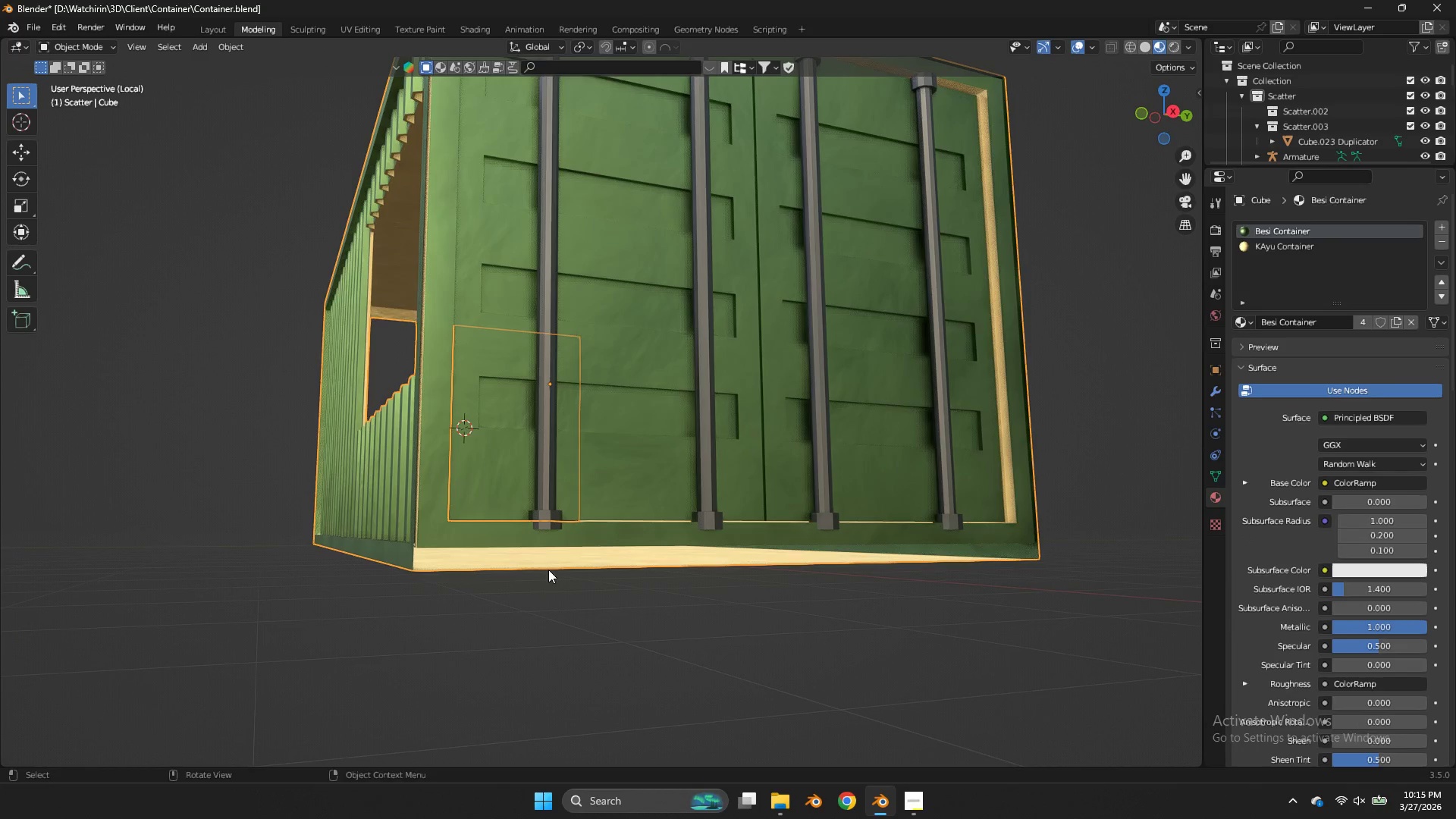 
key(Tab)
 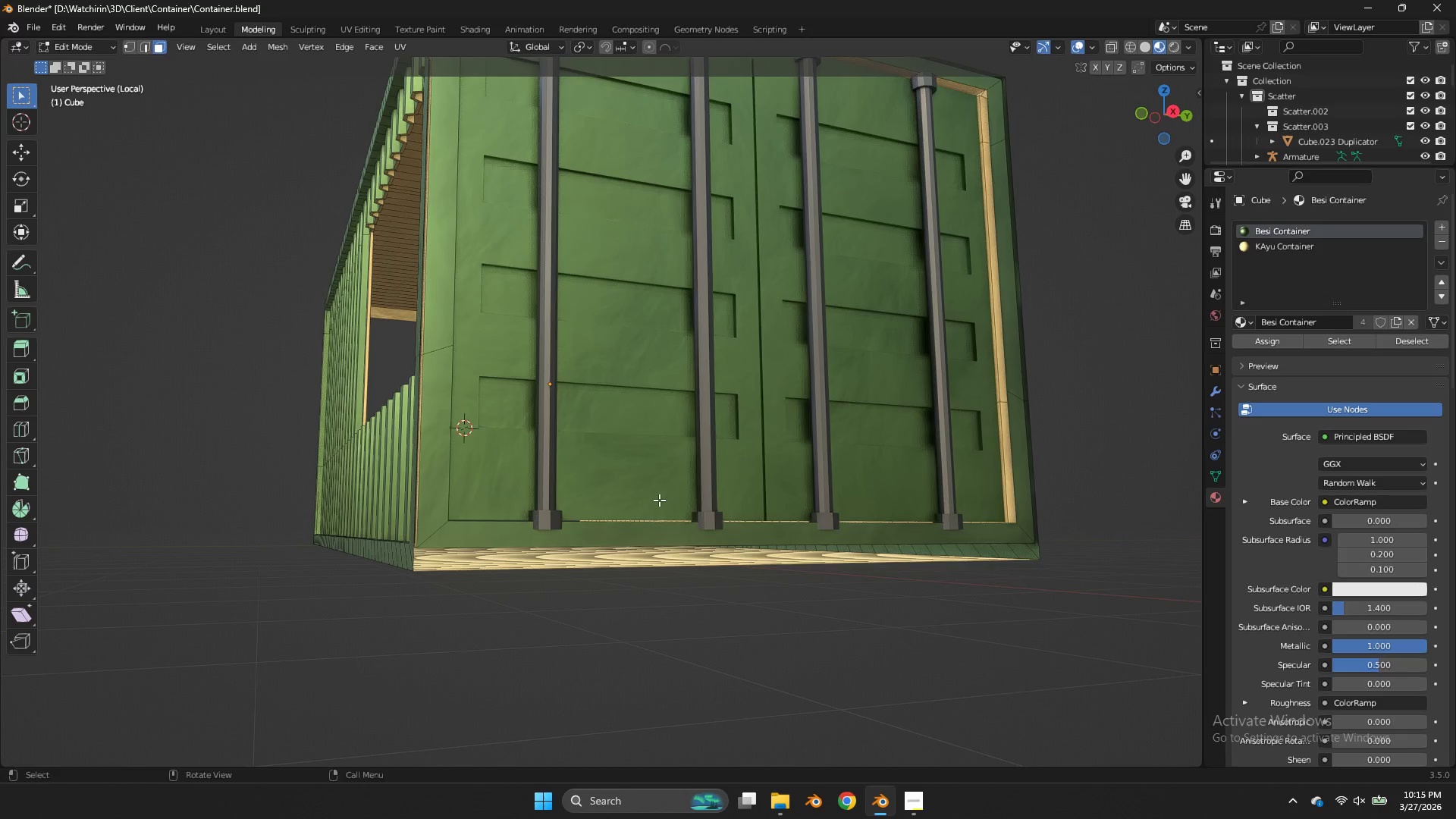 
scroll: coordinate [659, 500], scroll_direction: down, amount: 1.0
 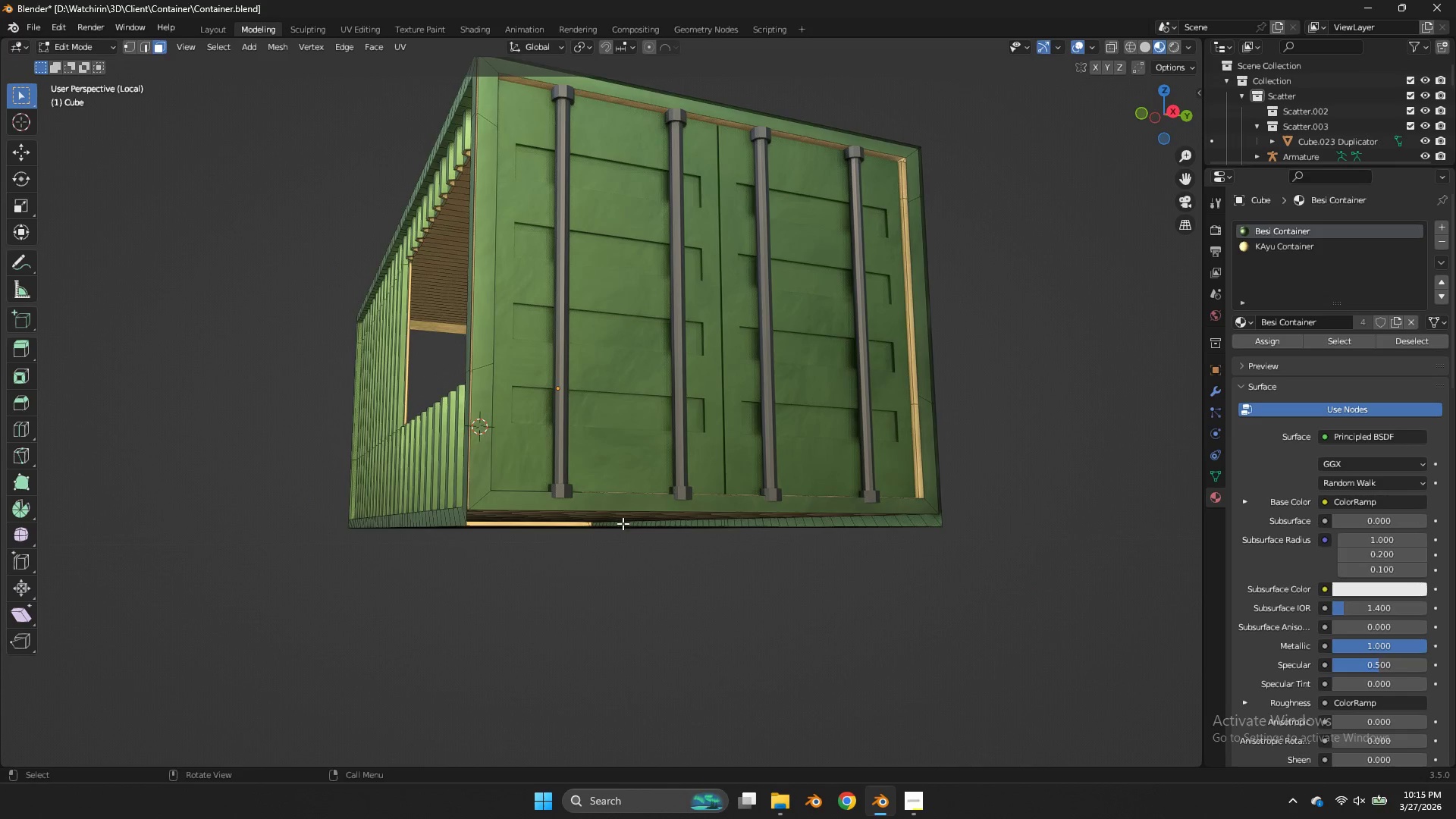 
key(Control+Z)
 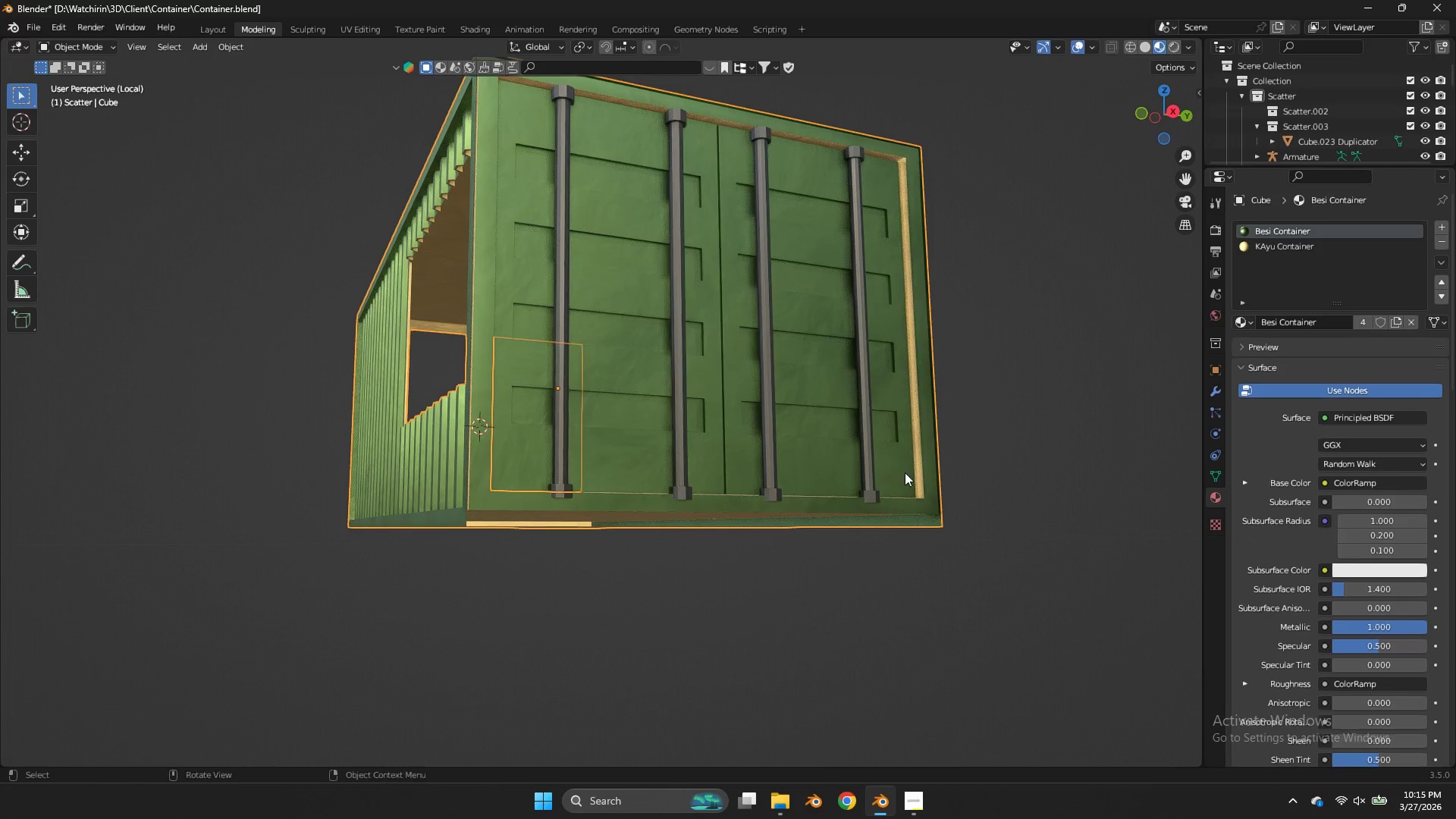 
key(Tab)
 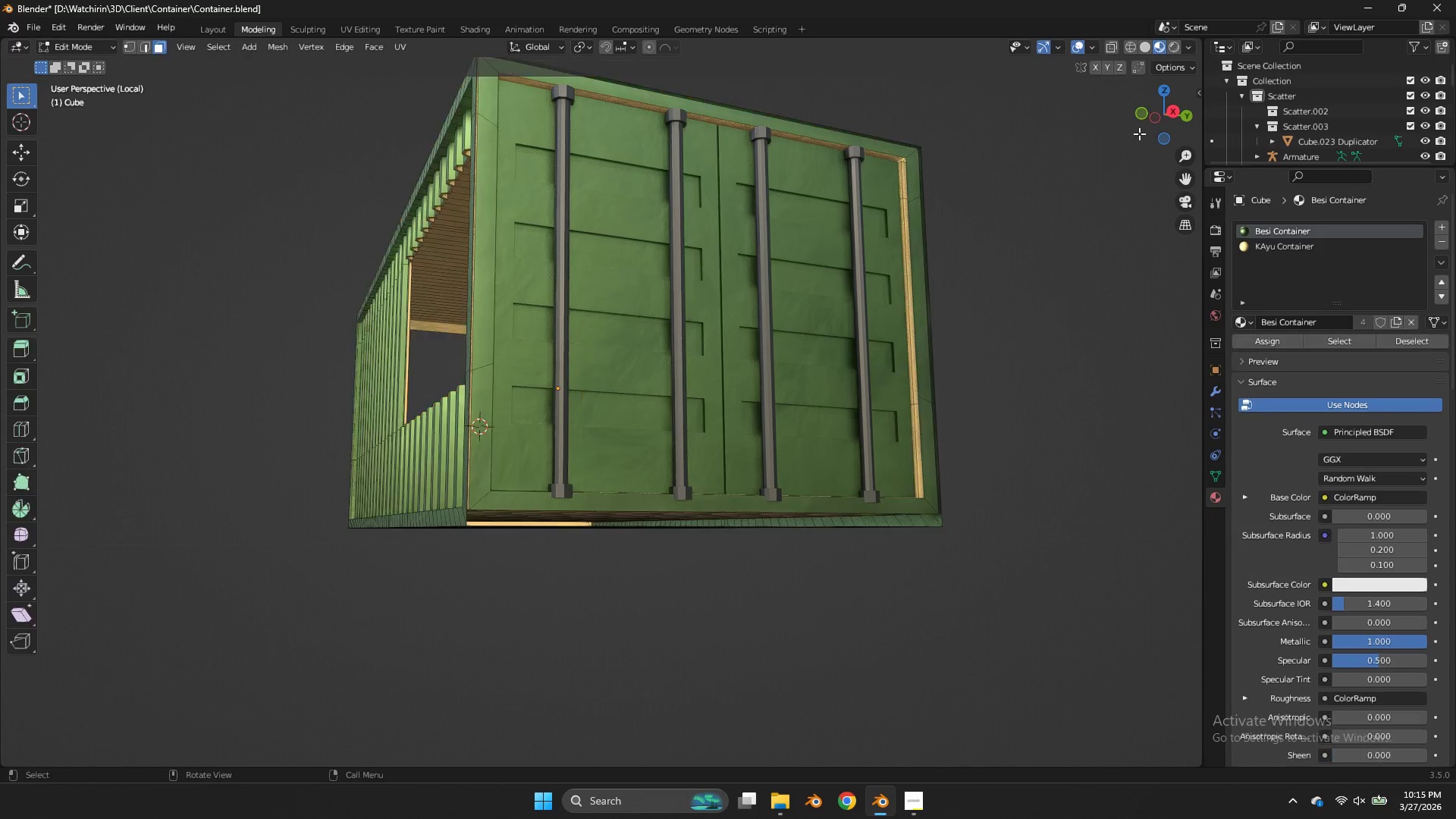 
key(Control+Z)
 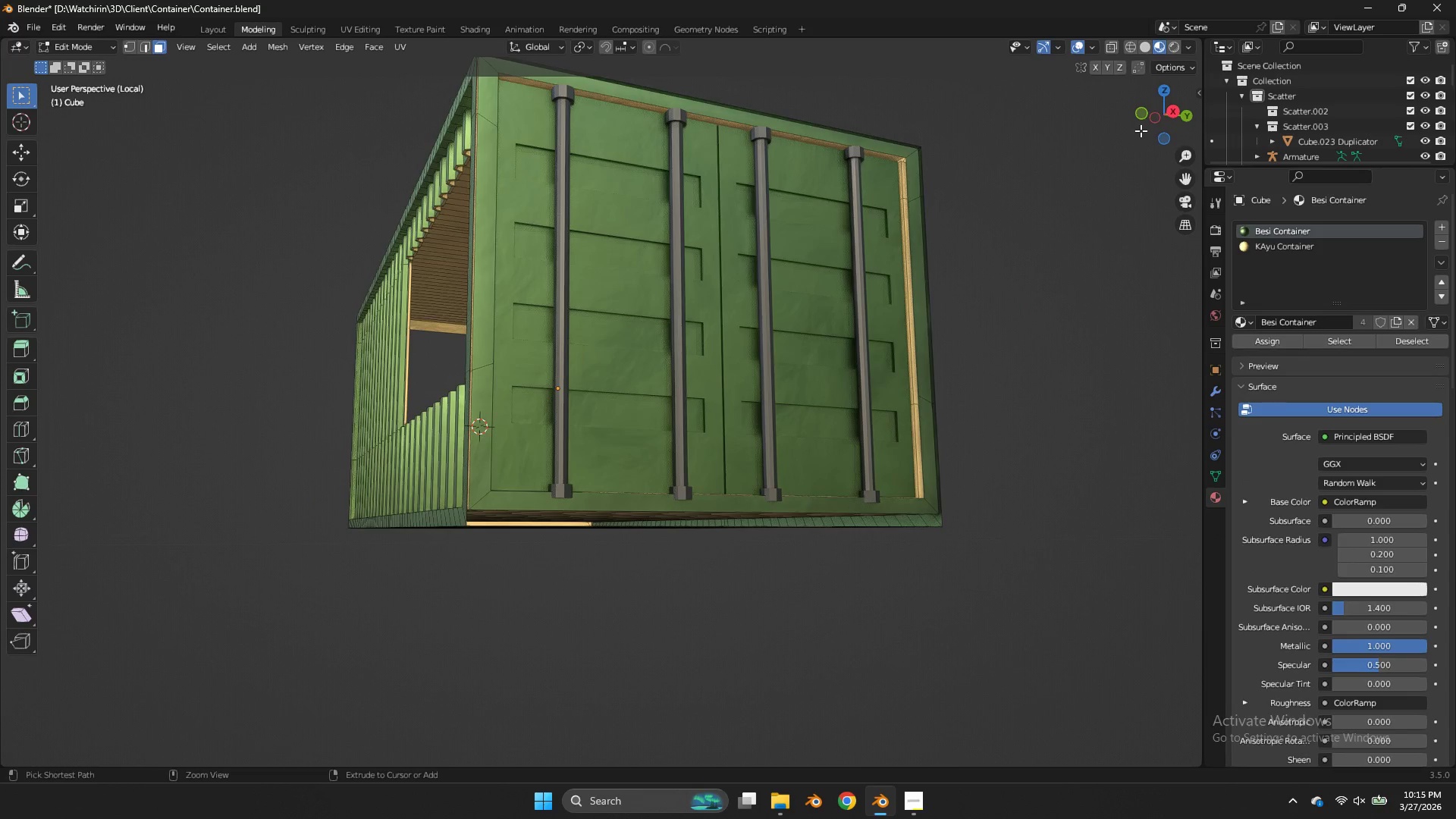 
key(Control+Z)
 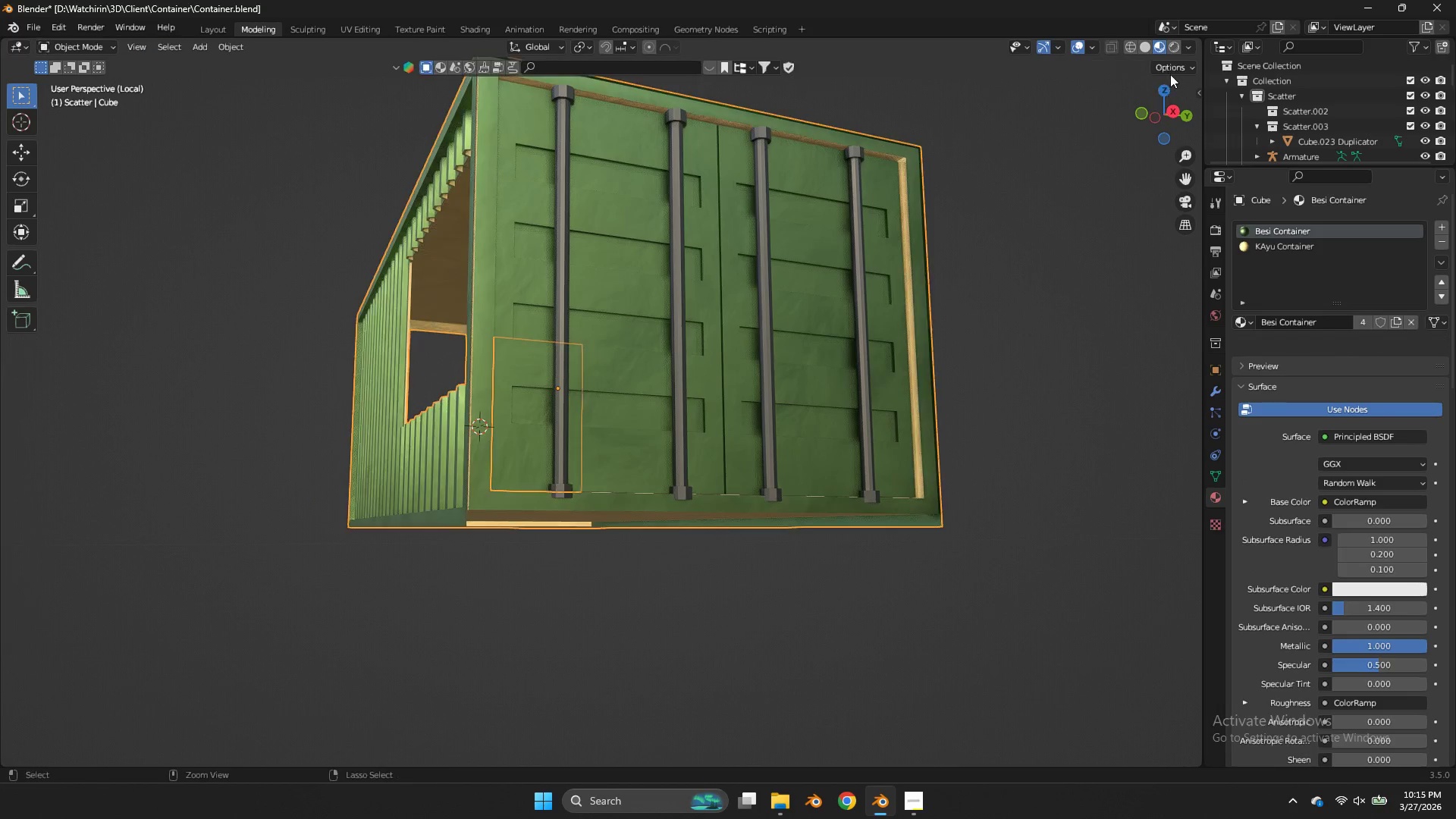 
key(Control+Z)
 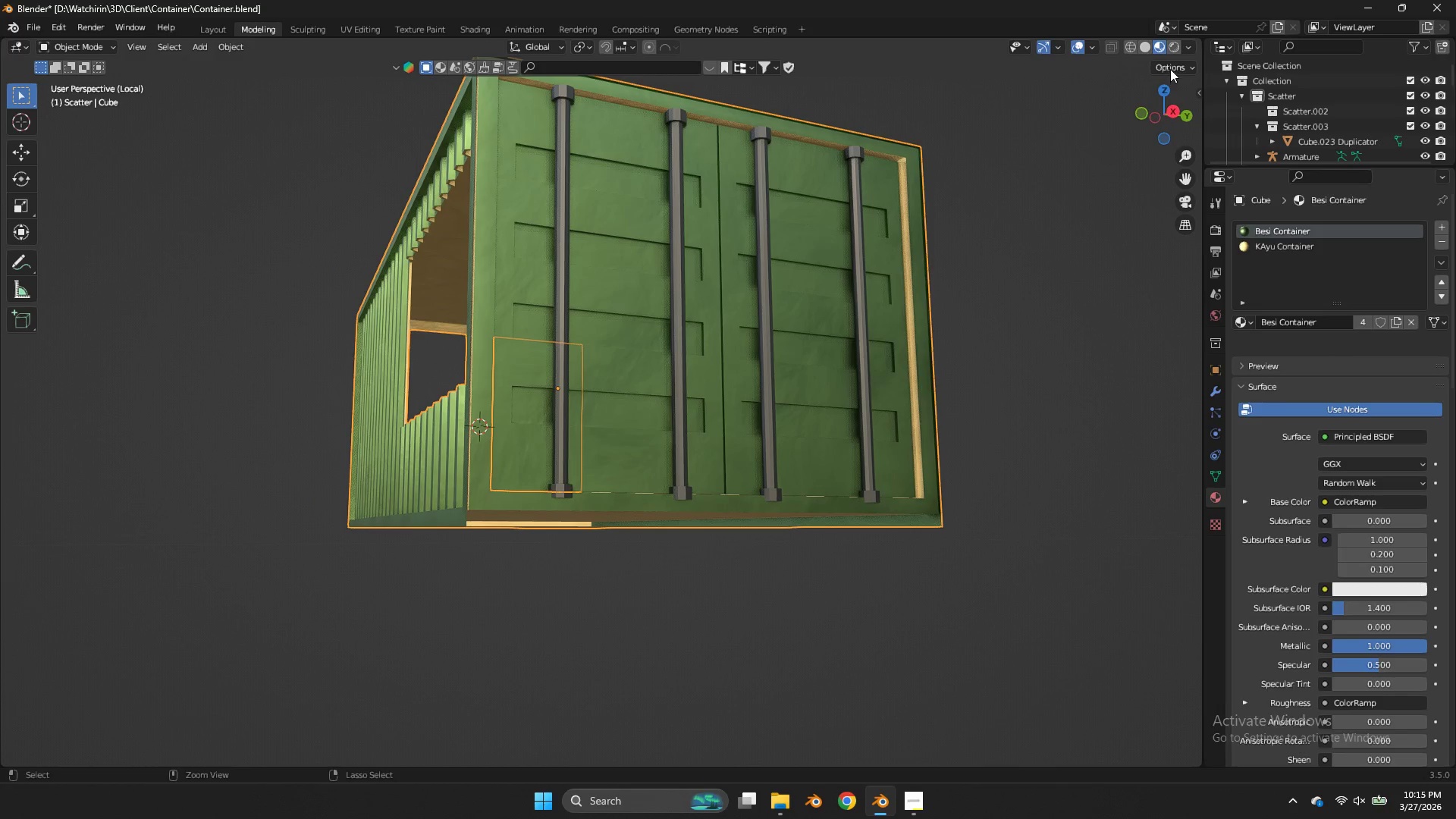 
key(Control+Z)
 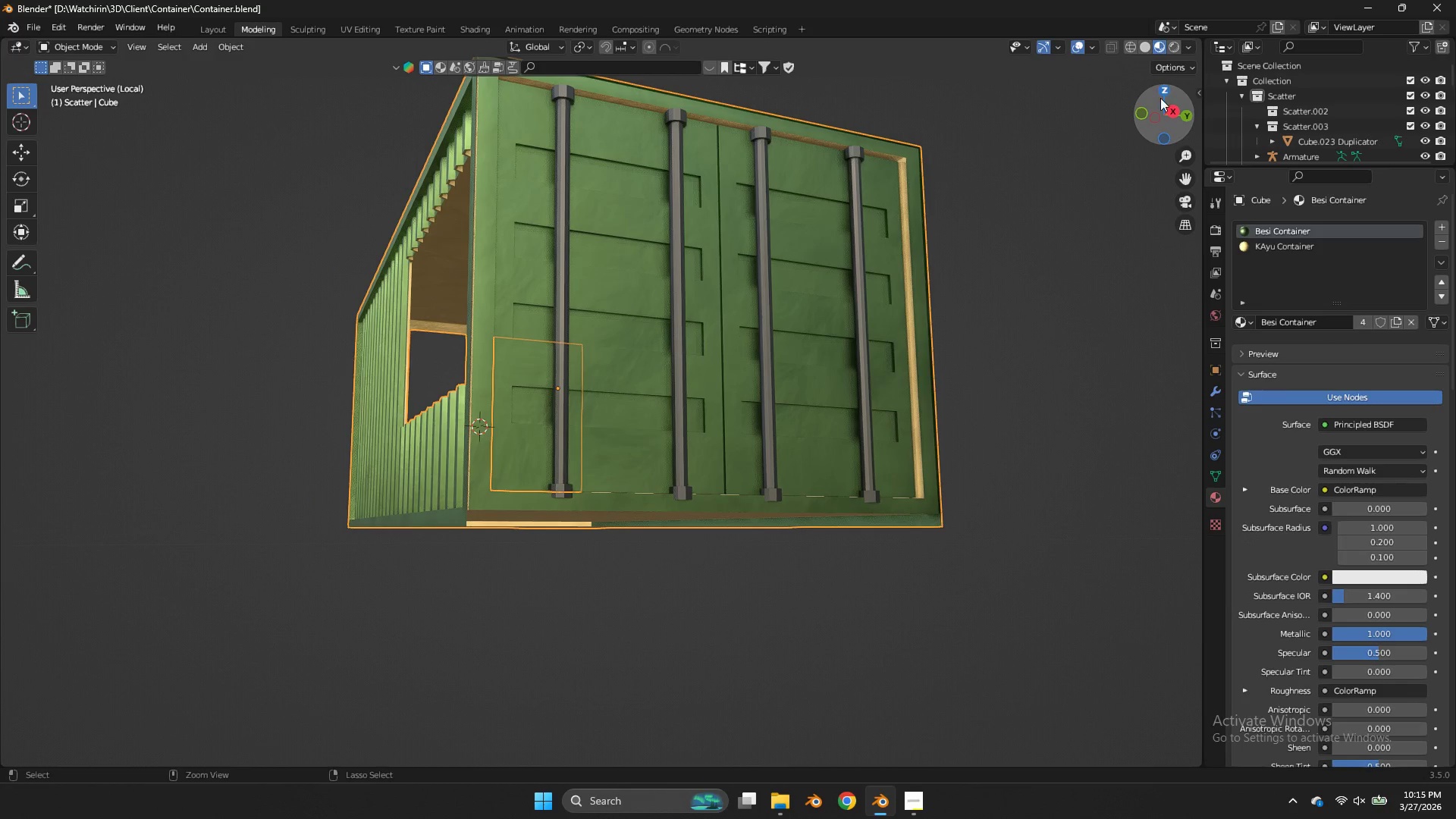 
key(Control+Z)
 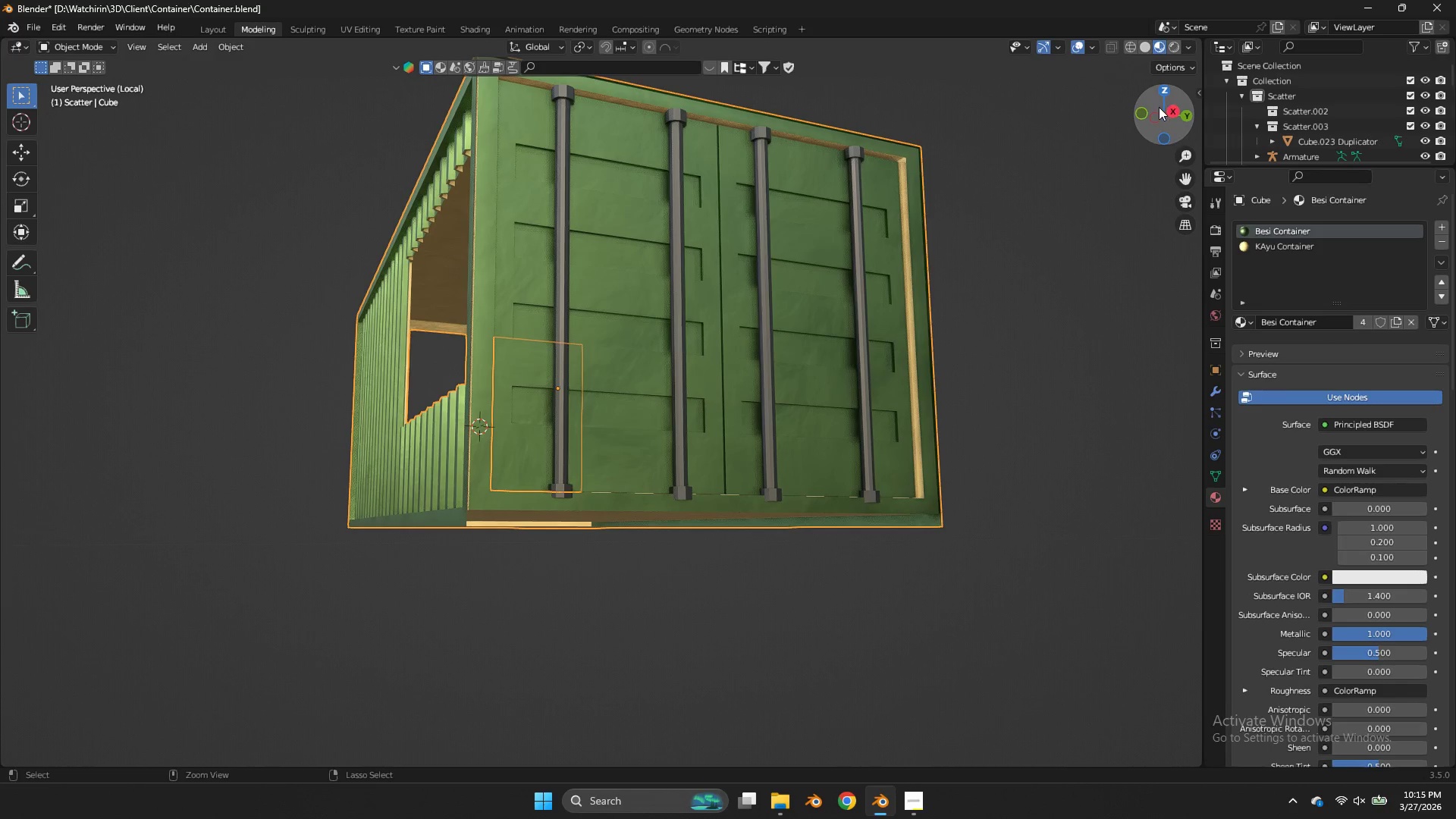 
key(Control+Z)
 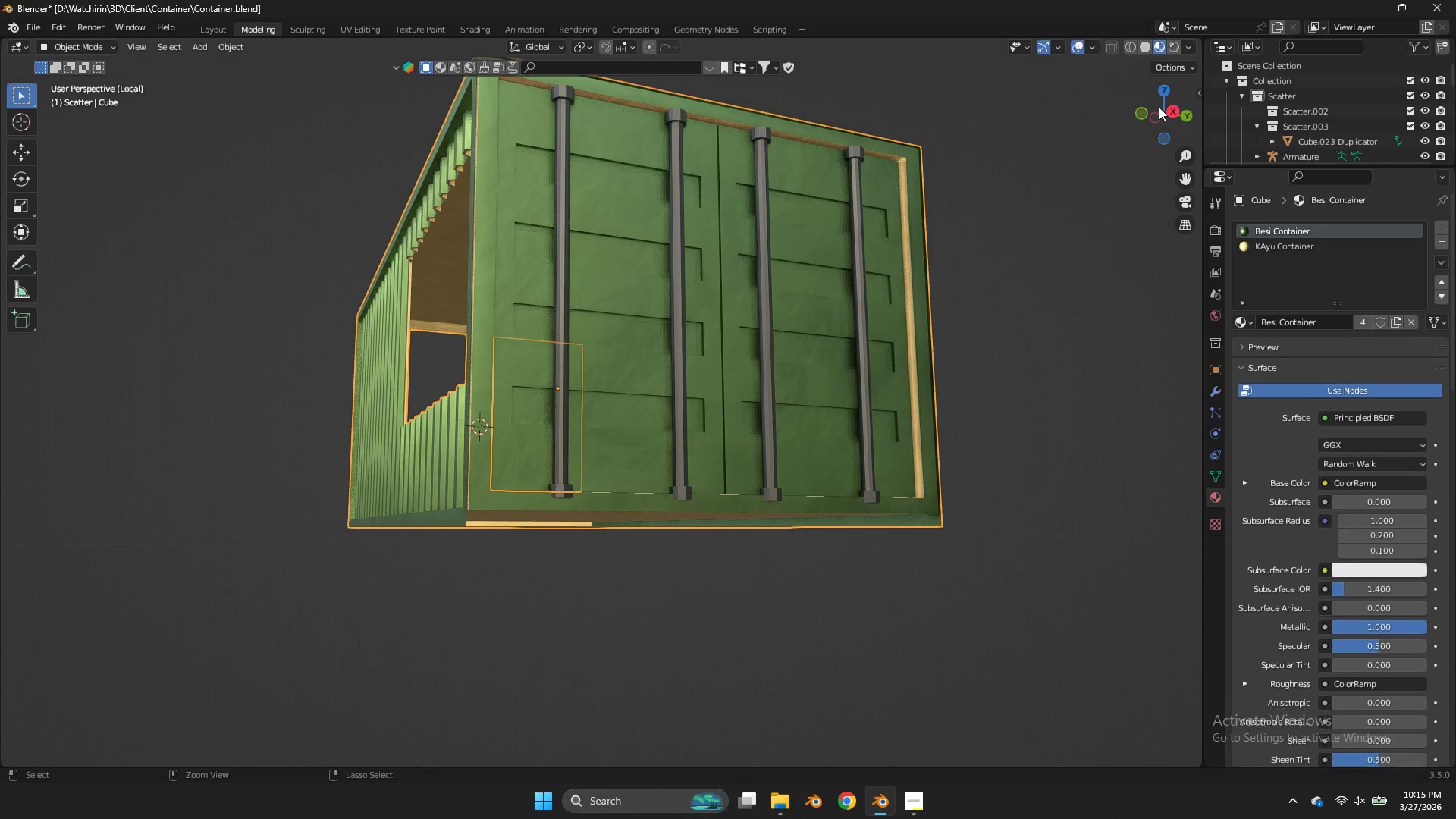 
key(Control+Z)
 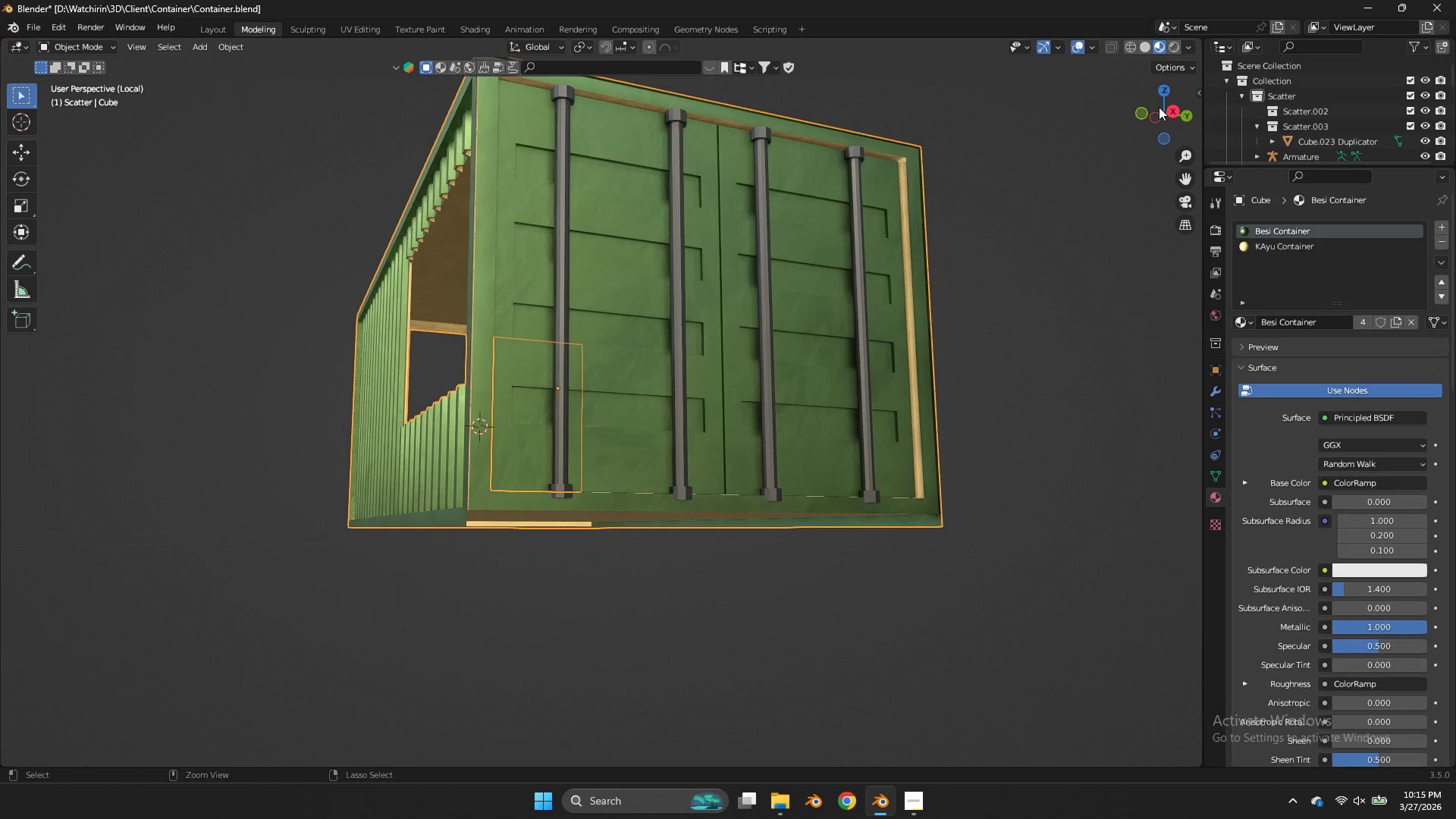 
key(Control+Z)
 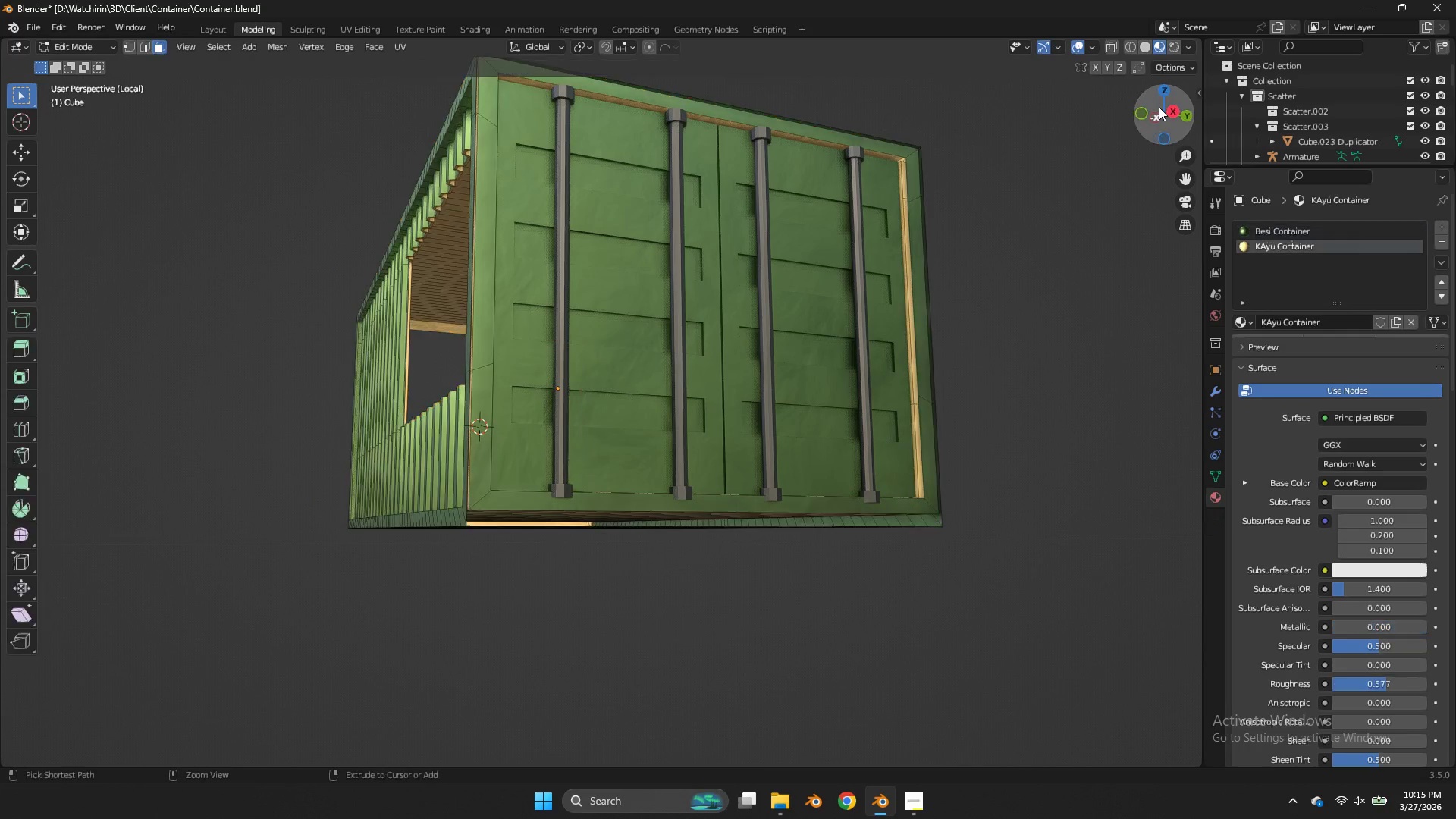 
key(Control+Z)
 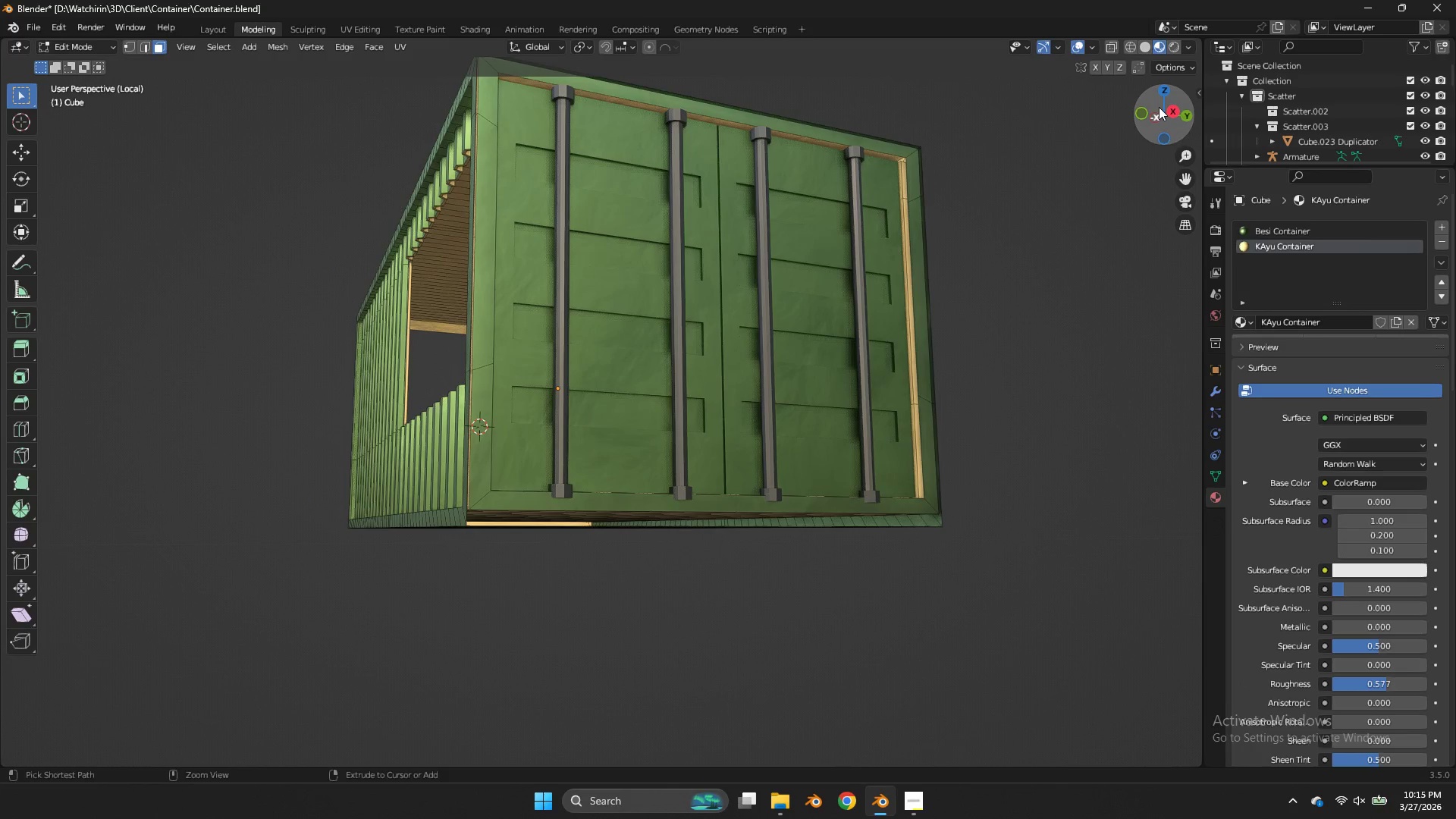 
key(Control+Z)
 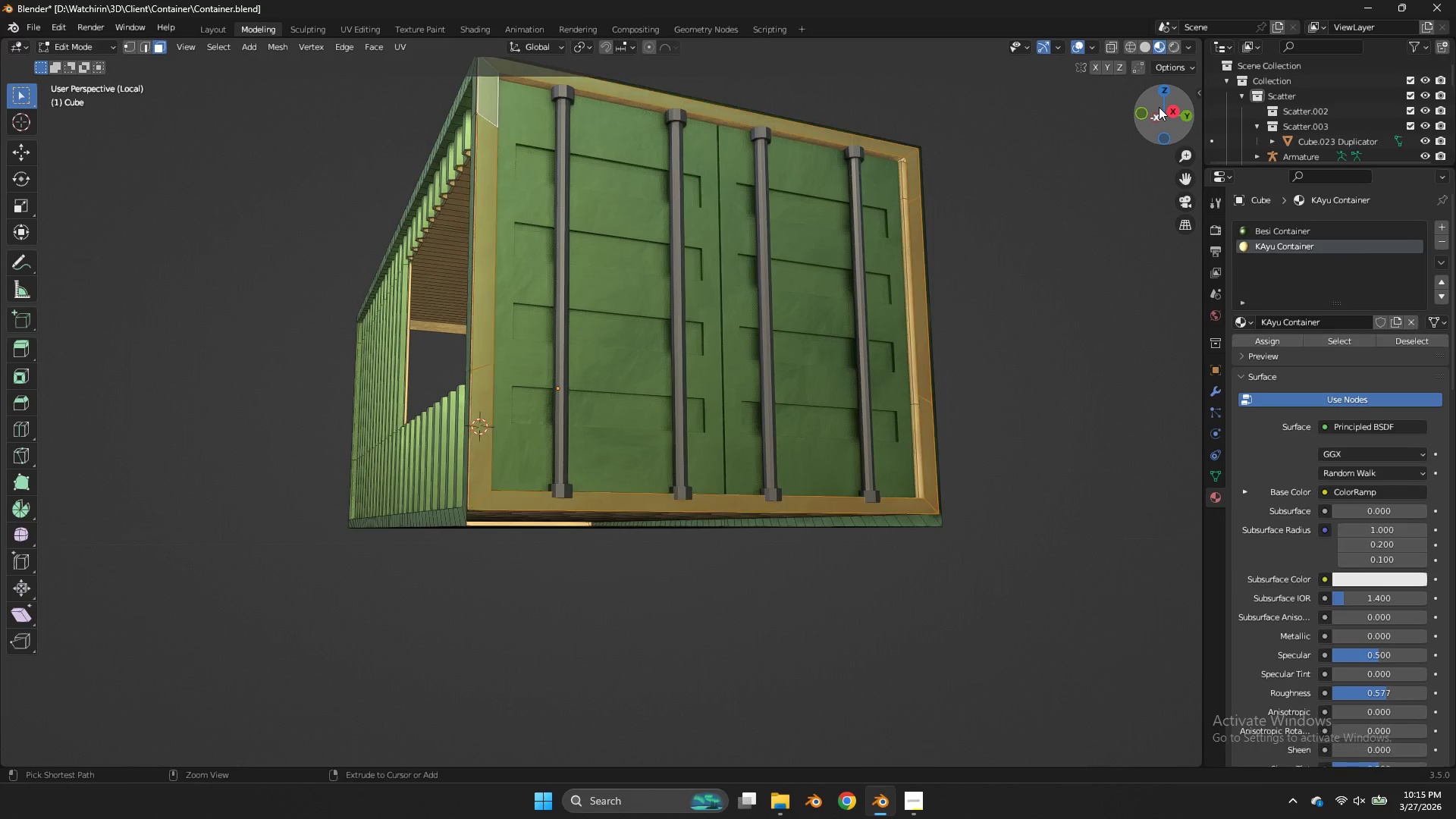 
key(Control+Z)
 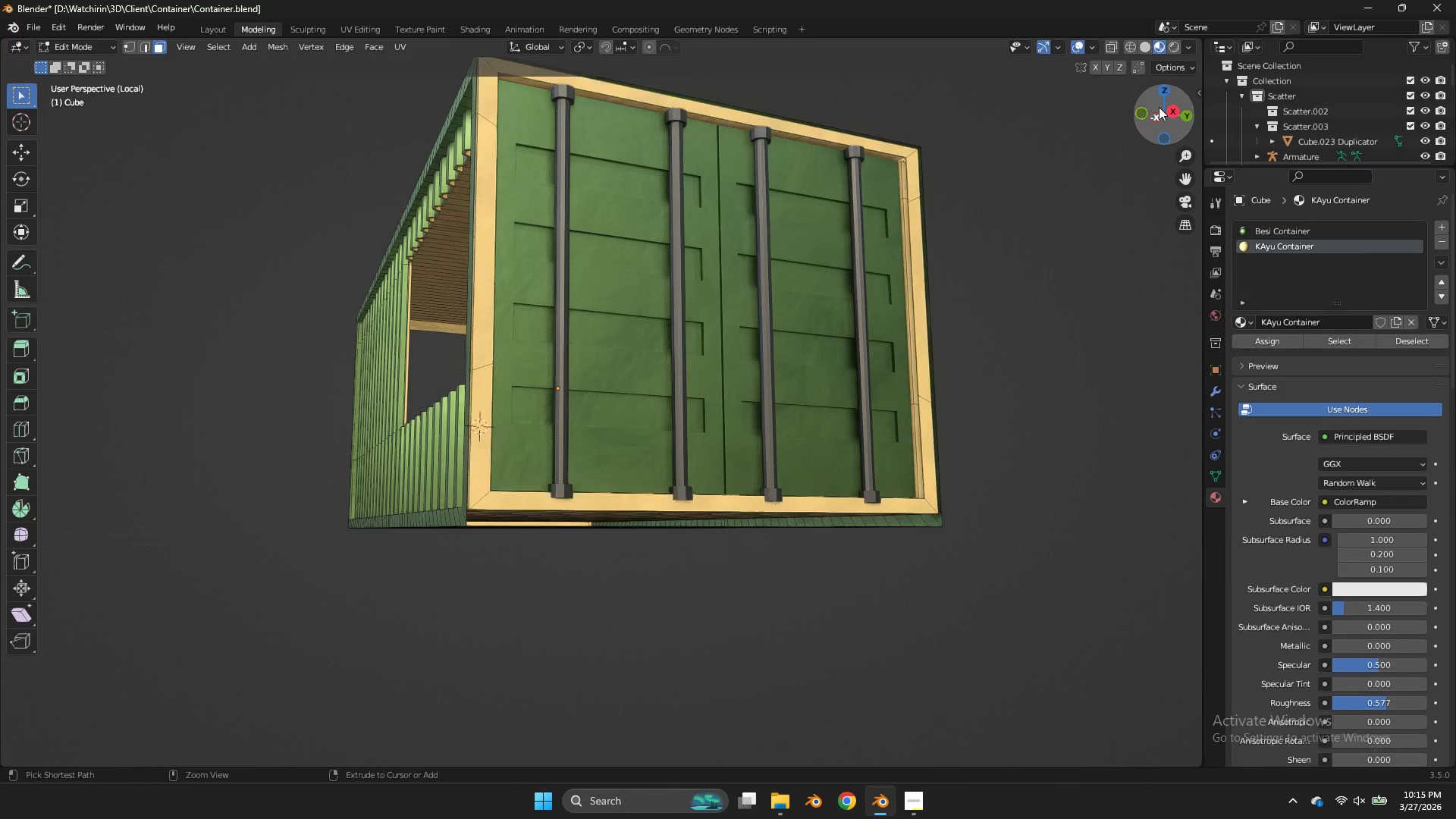 
key(Control+Z)
 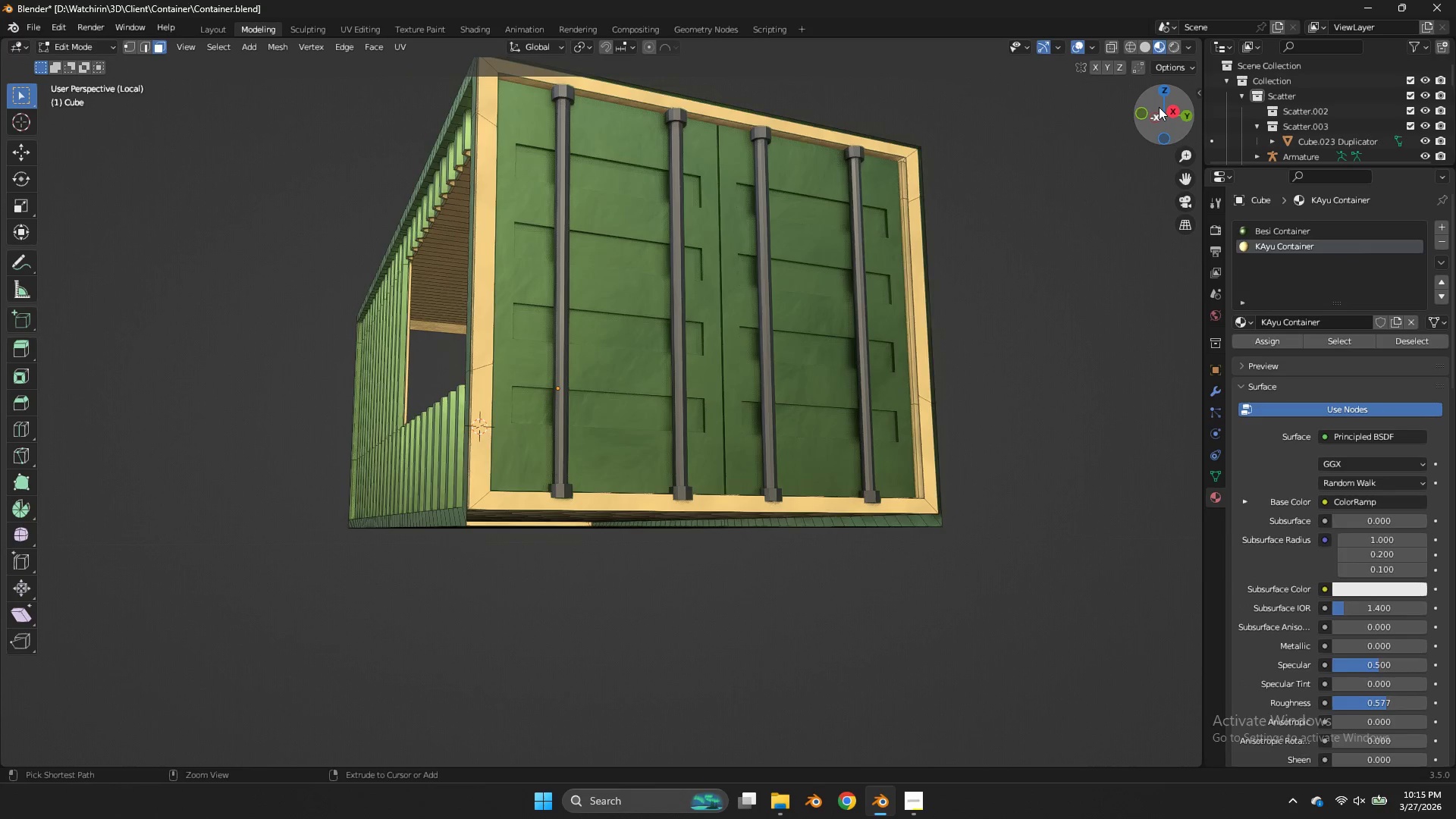 
key(Control+Z)
 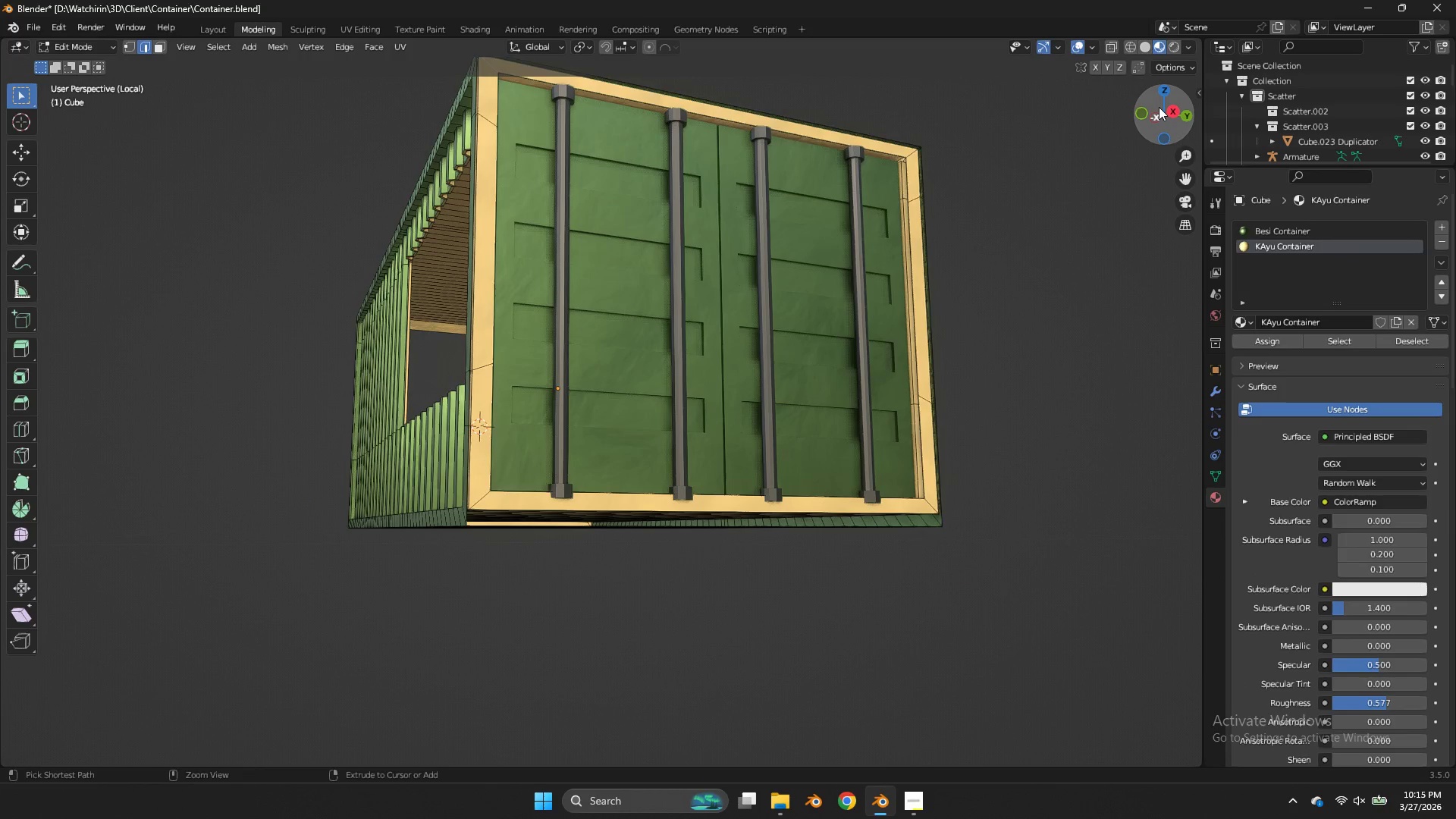 
key(Control+Z)
 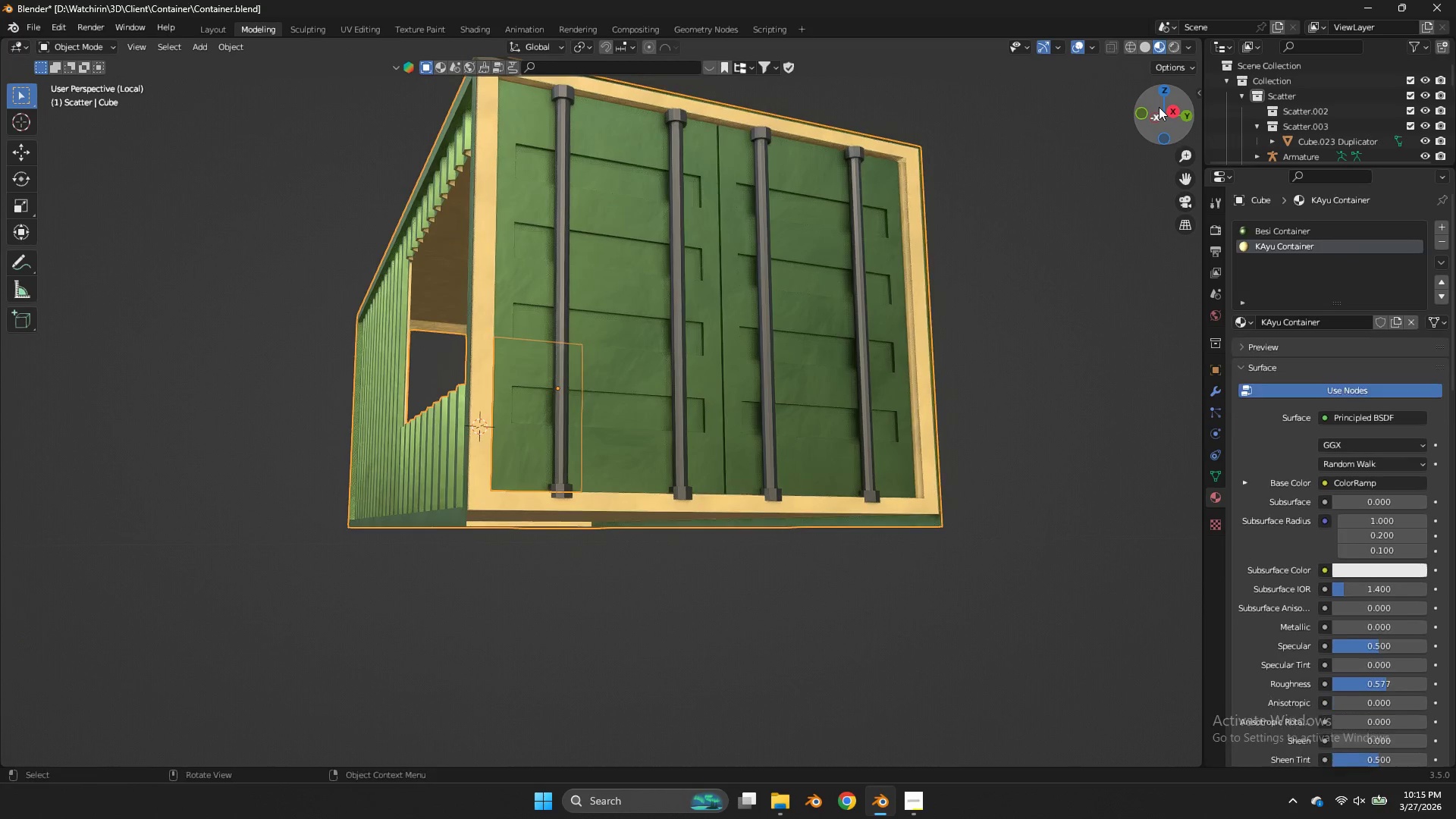 
left_click_drag(start_coordinate=[1159, 107], to_coordinate=[1159, 147])
 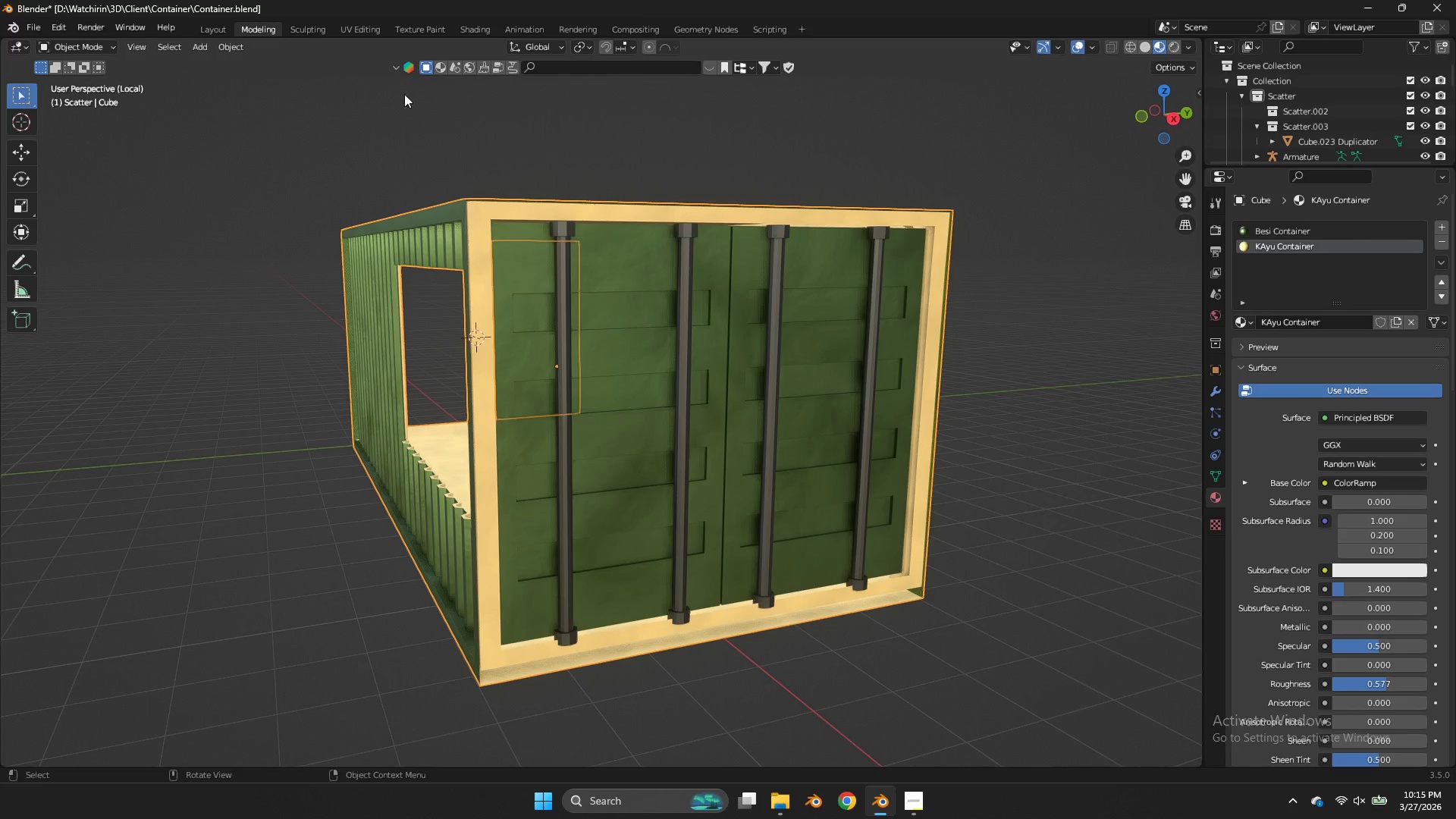 
key(Tab)
 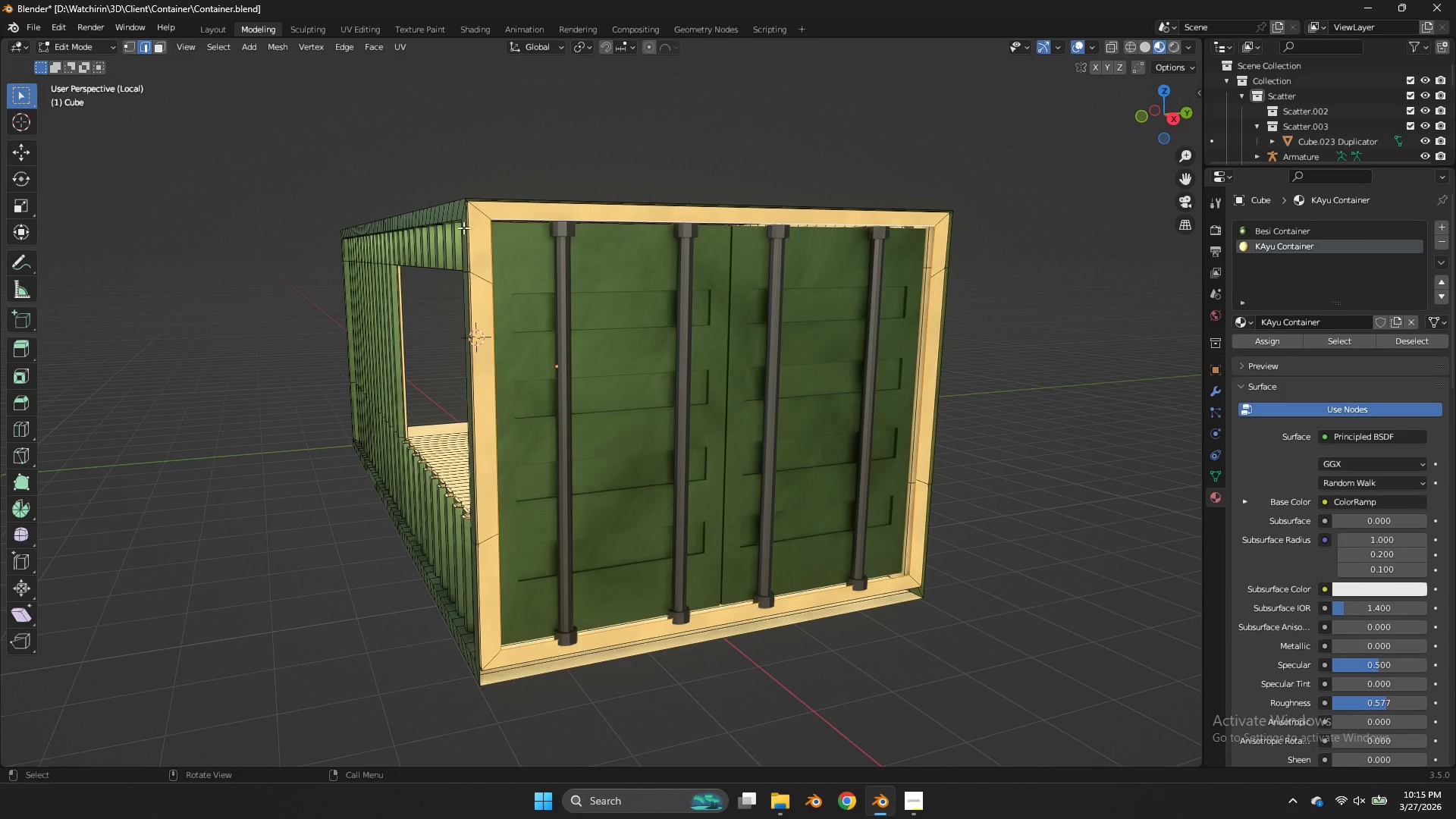 
hold_key(key=AltLeft, duration=0.77)
left_click([520, 213])
 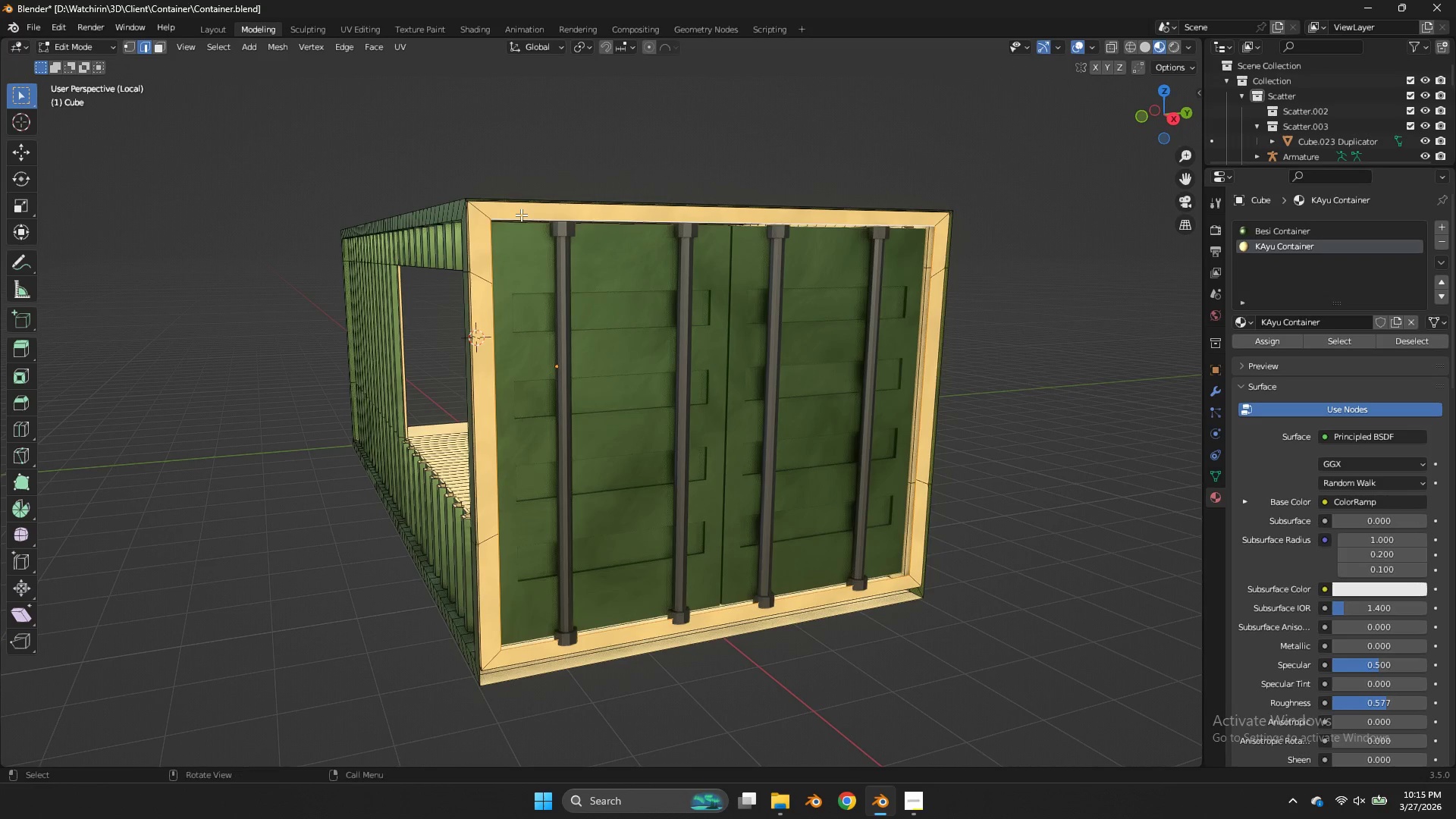 
key(X)
 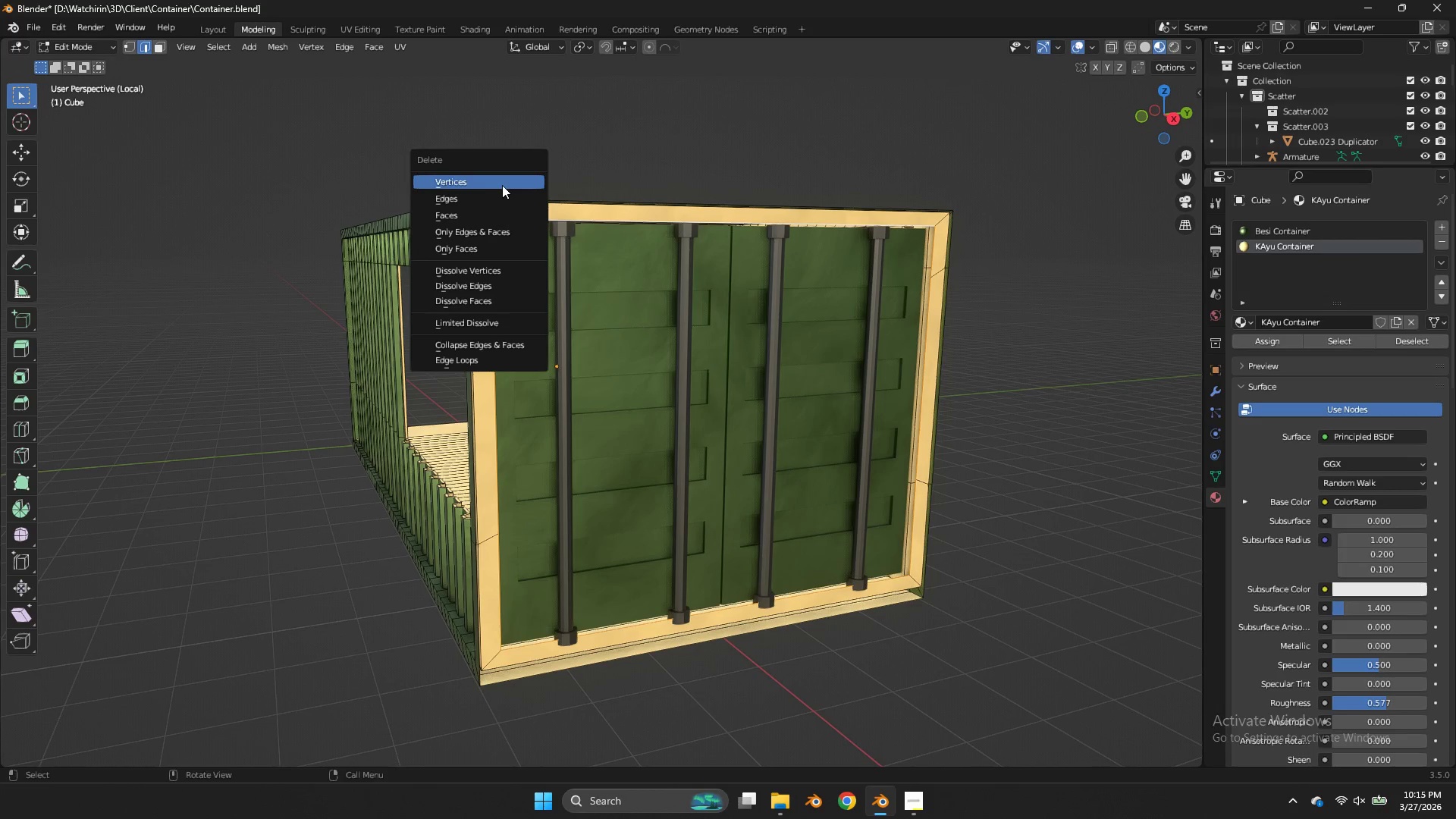 
left_click([502, 185])
 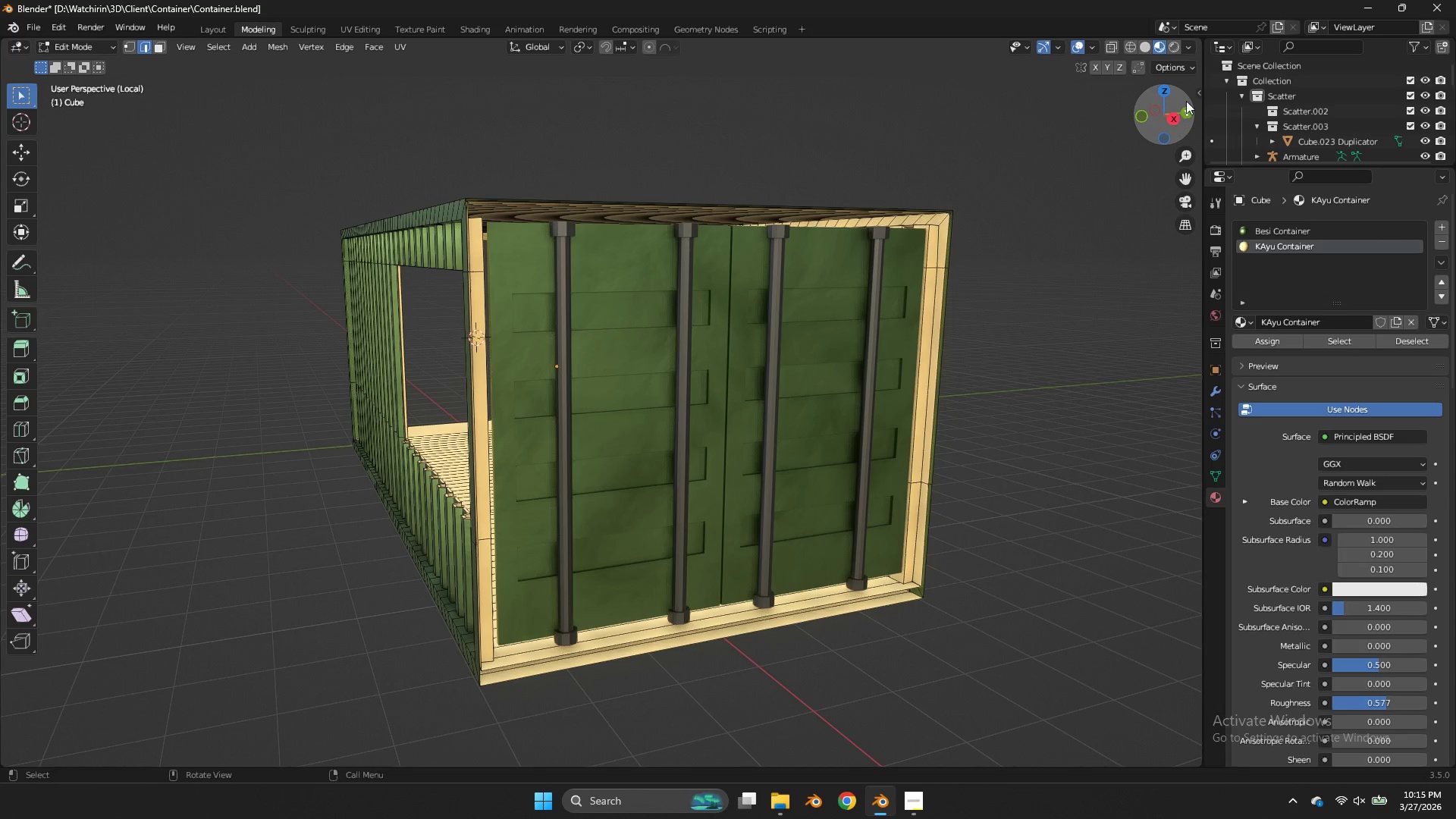 
left_click_drag(start_coordinate=[1155, 113], to_coordinate=[1151, 119])
 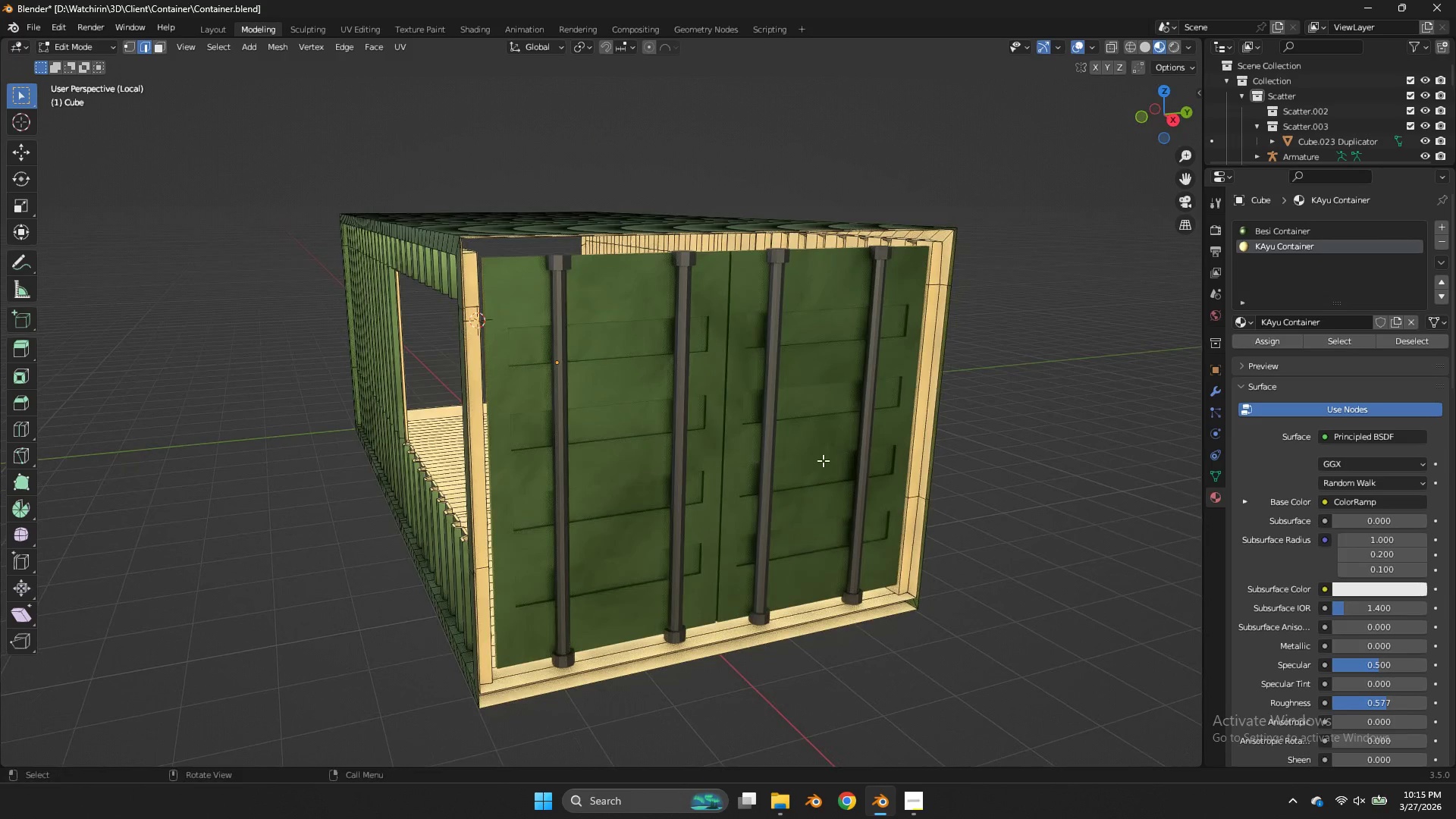 
hold_key(key=AltLeft, duration=1.7)
left_click([601, 684])
 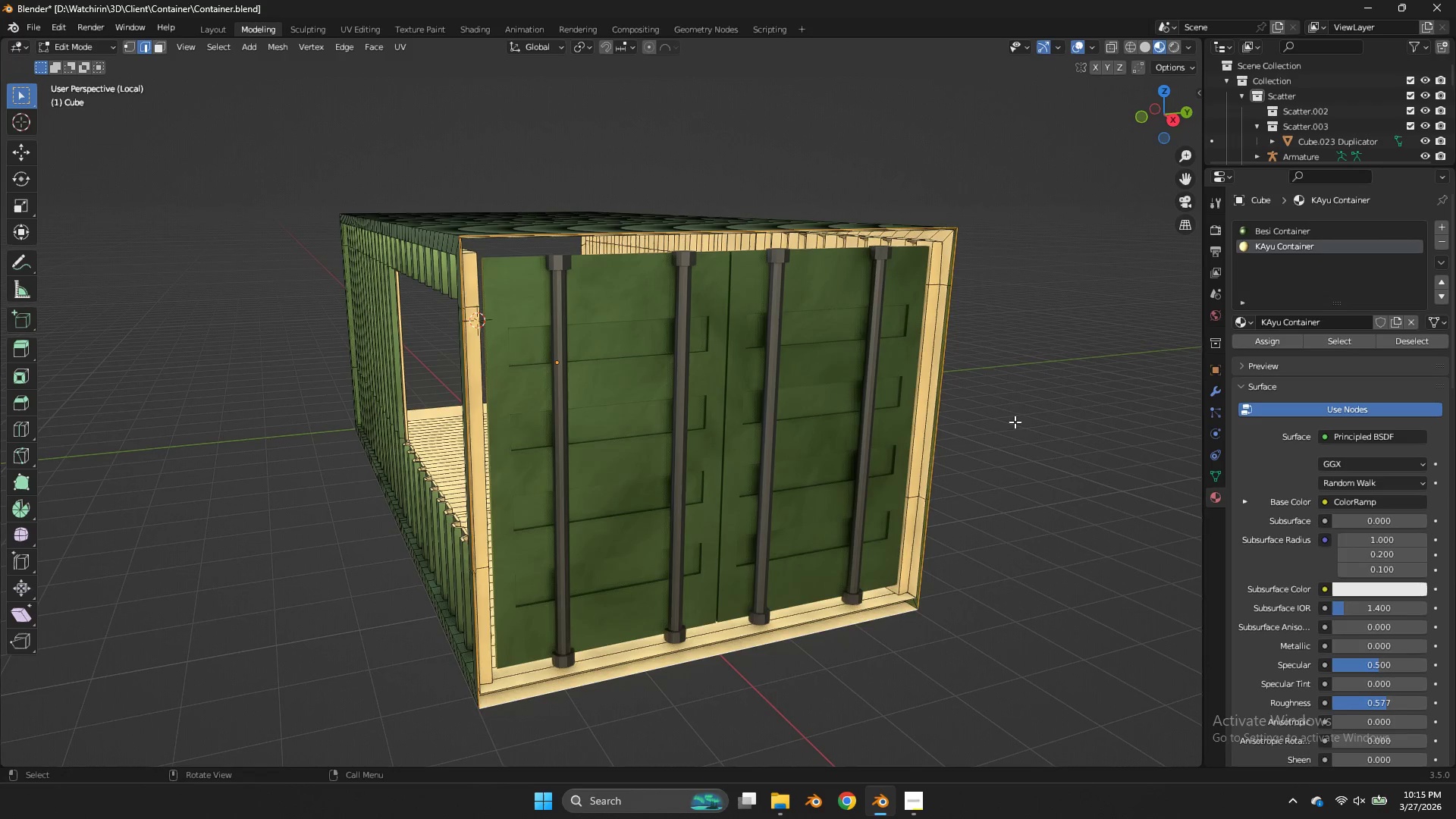 
key(E)
 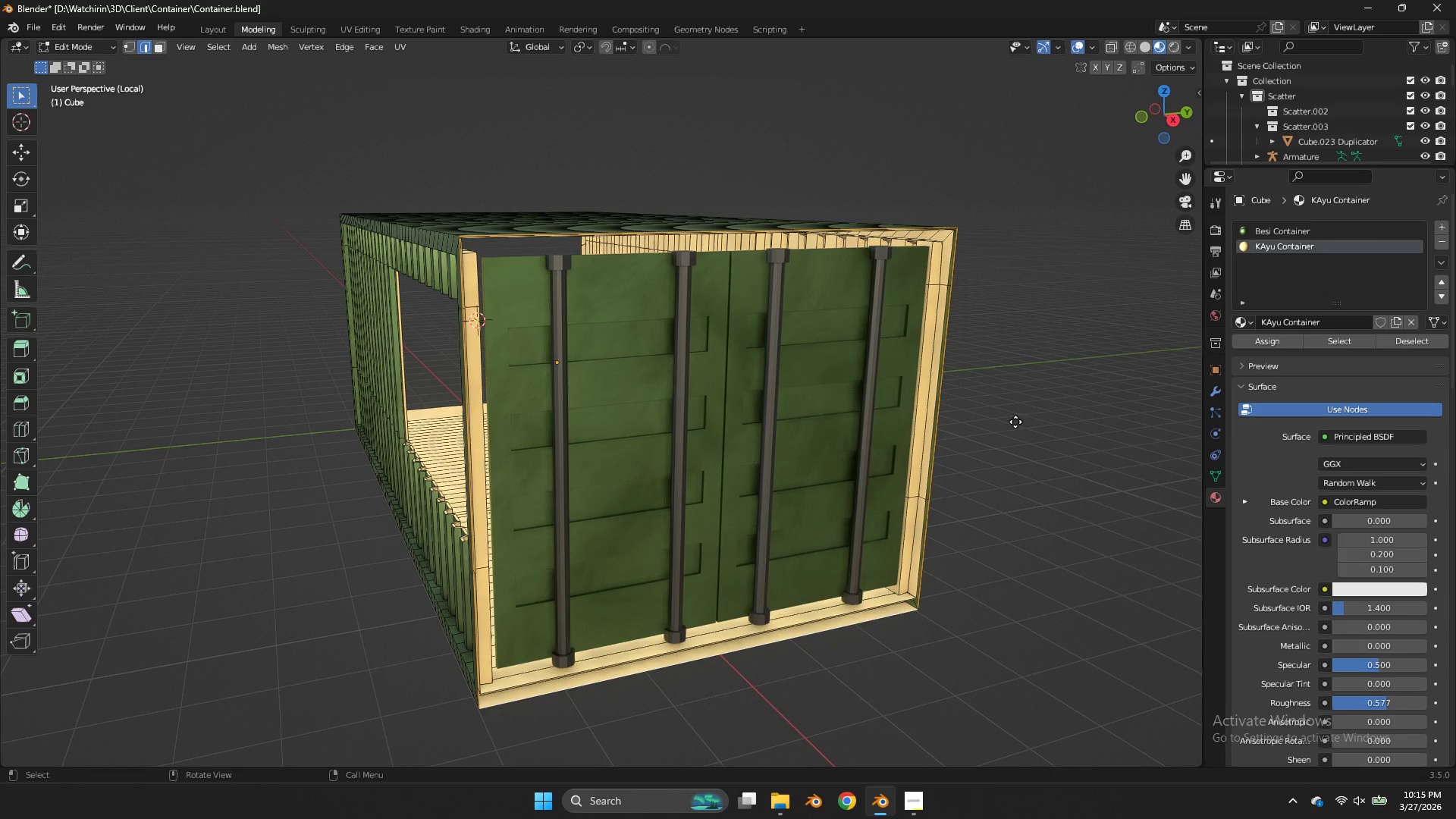 
right_click([1015, 422])
 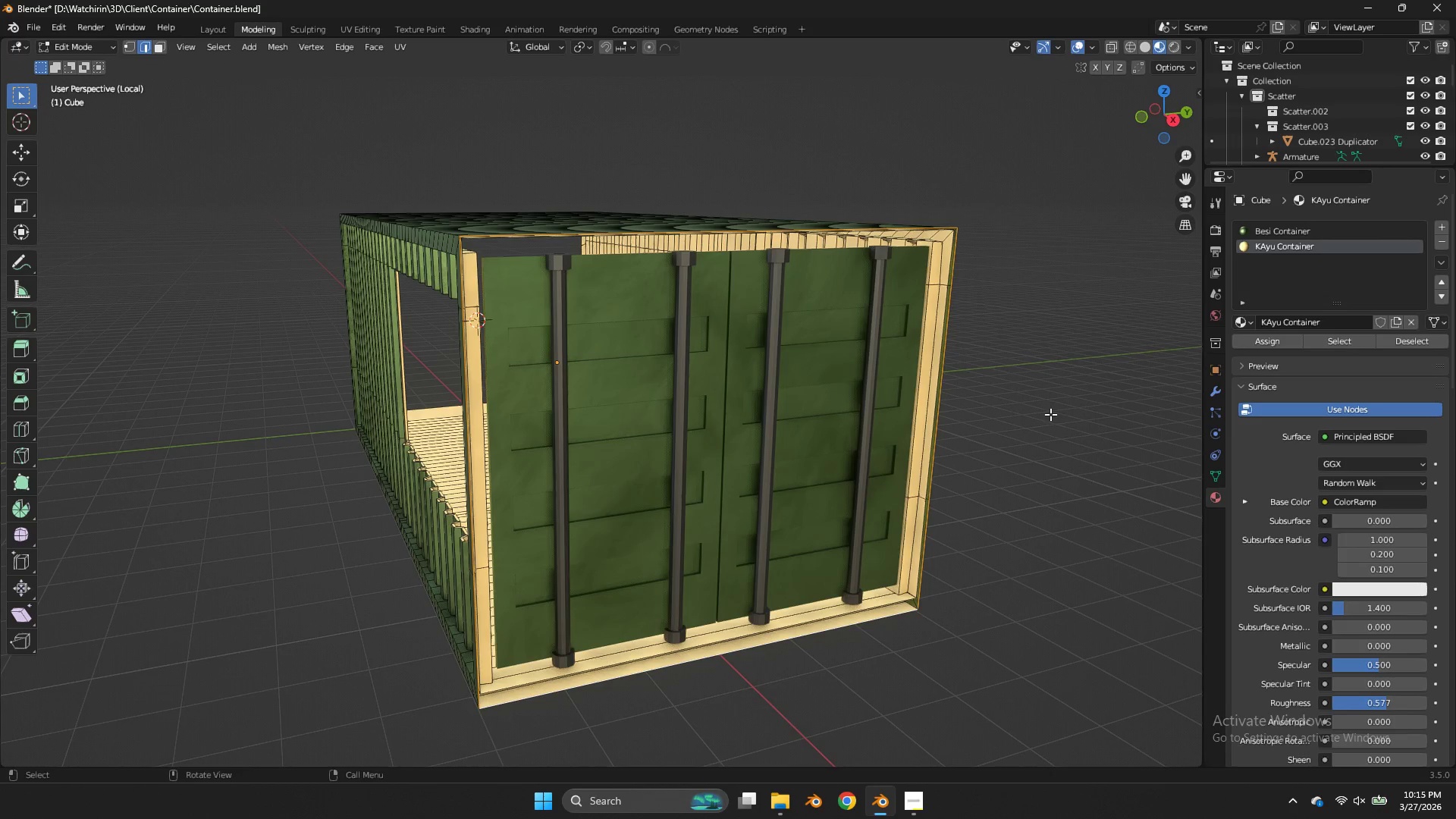 
key(S)
 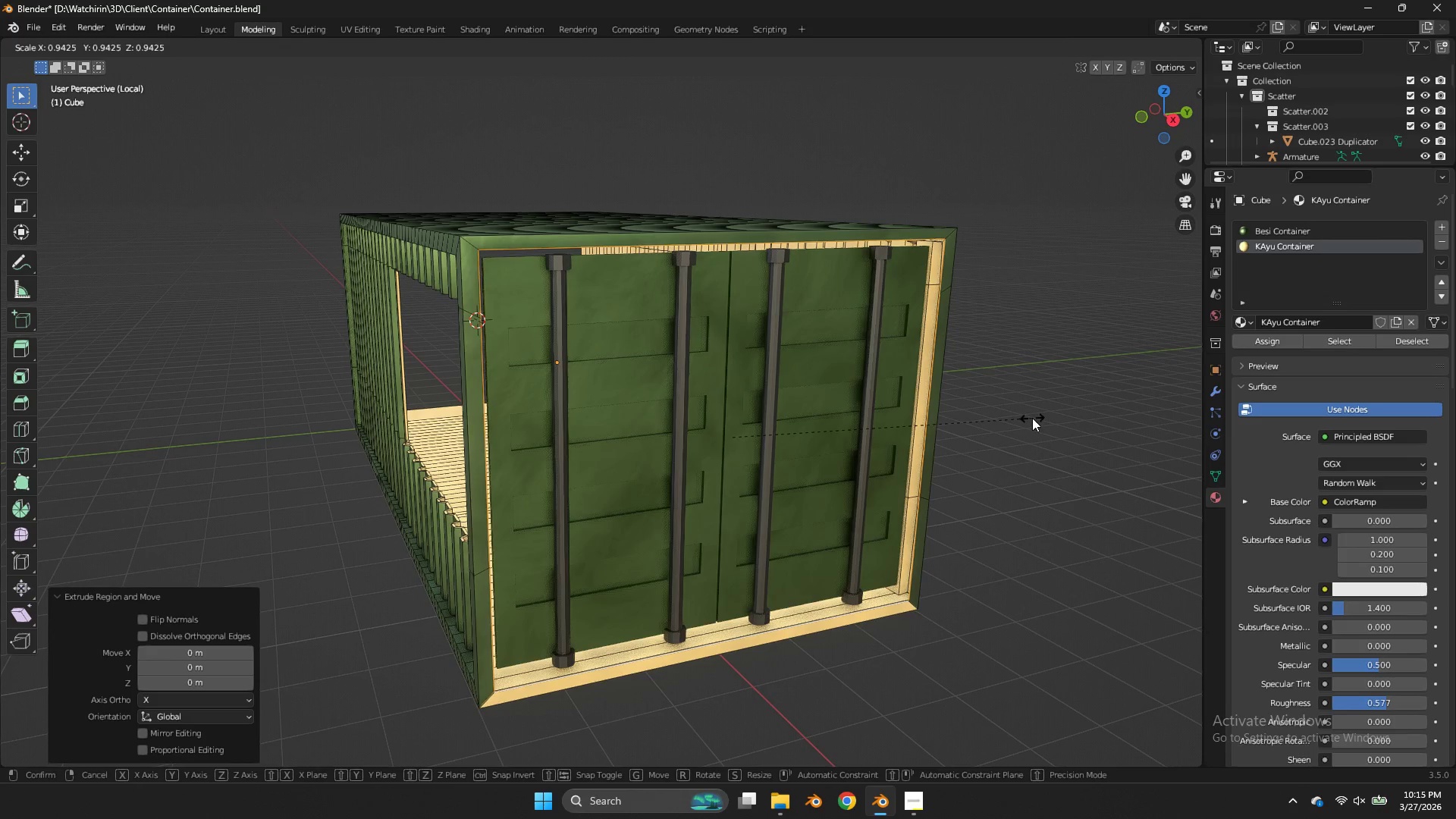 
left_click([1032, 418])
 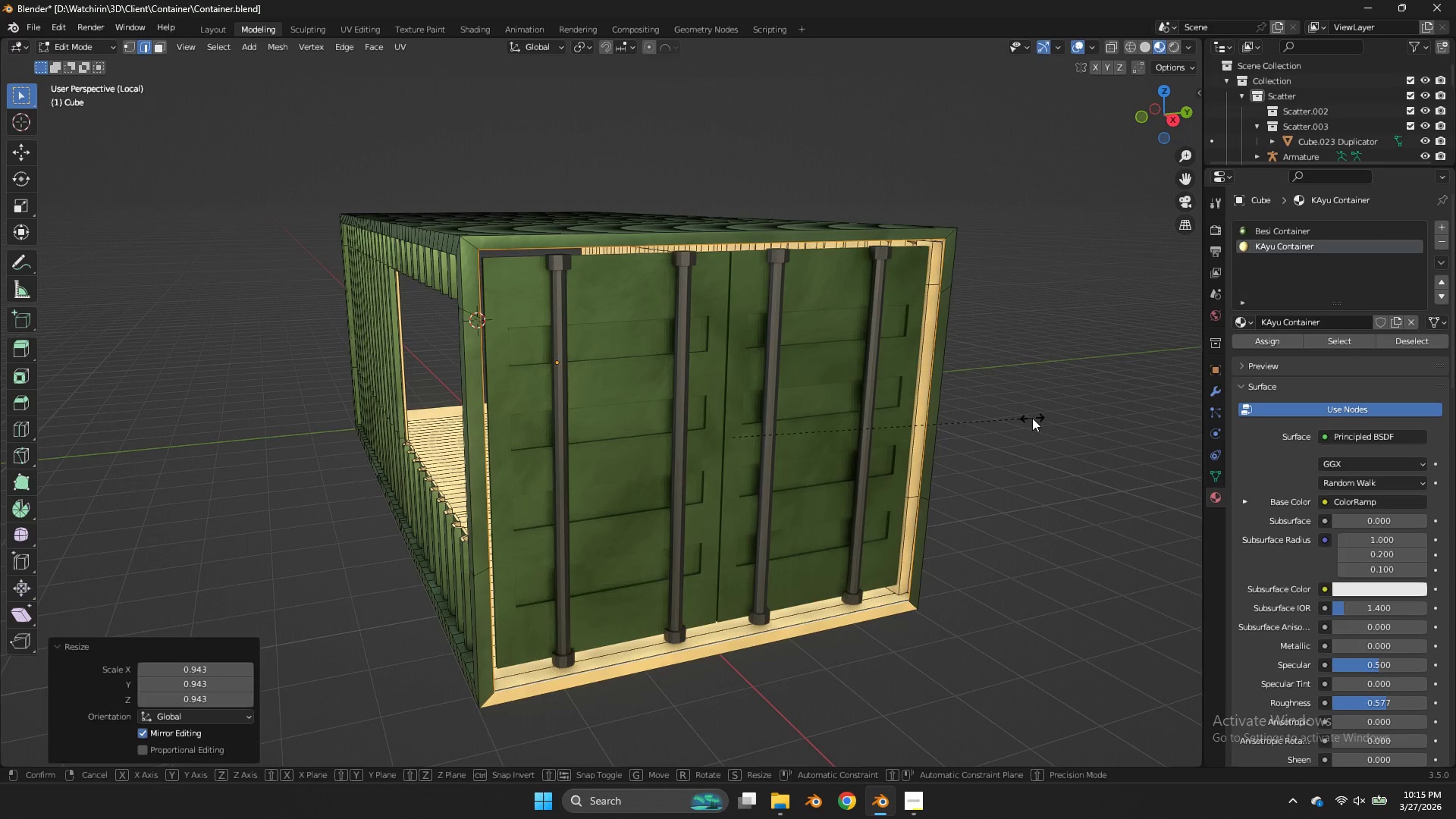 
type(sz)
 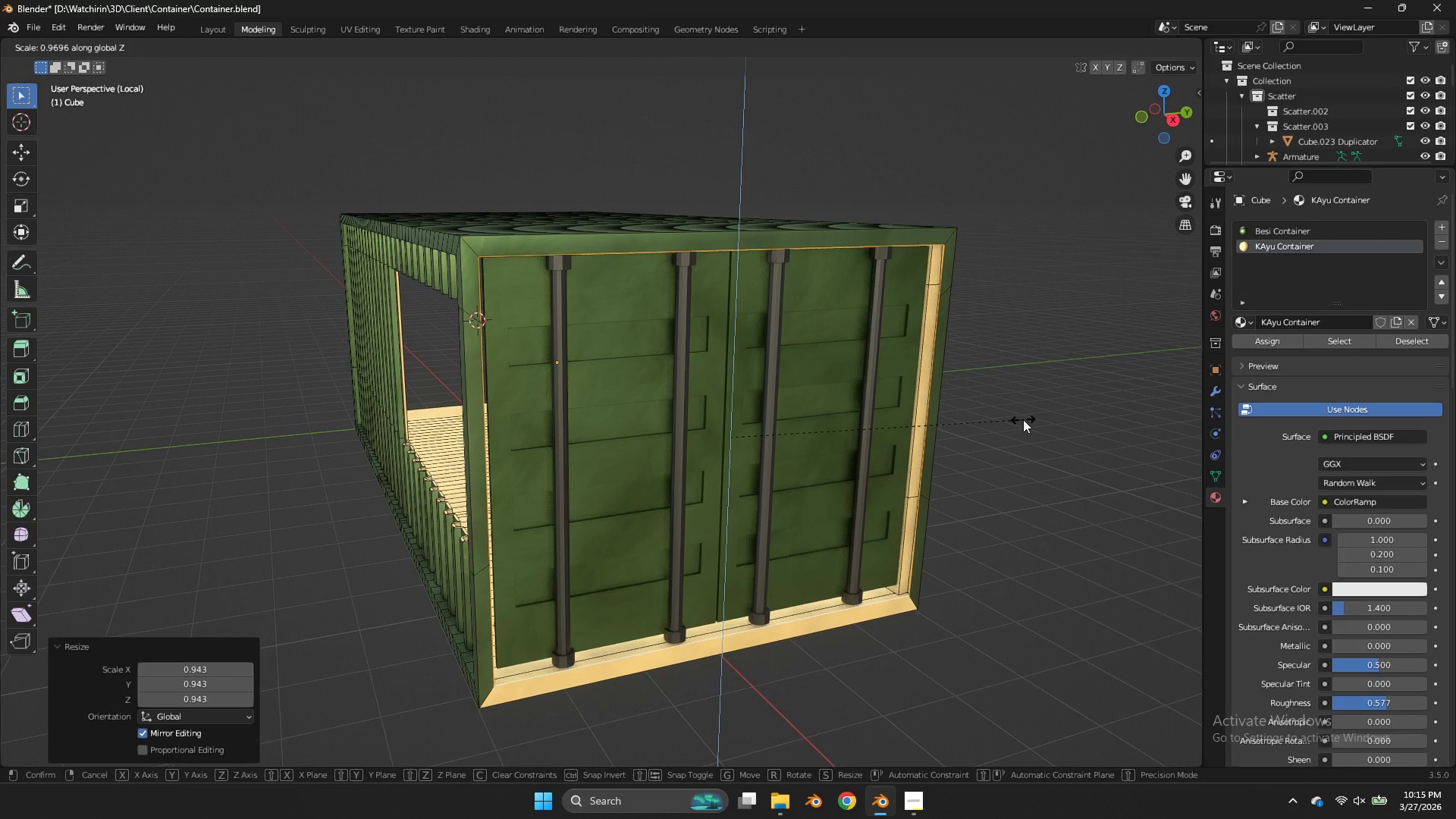 
left_click([1023, 419])
 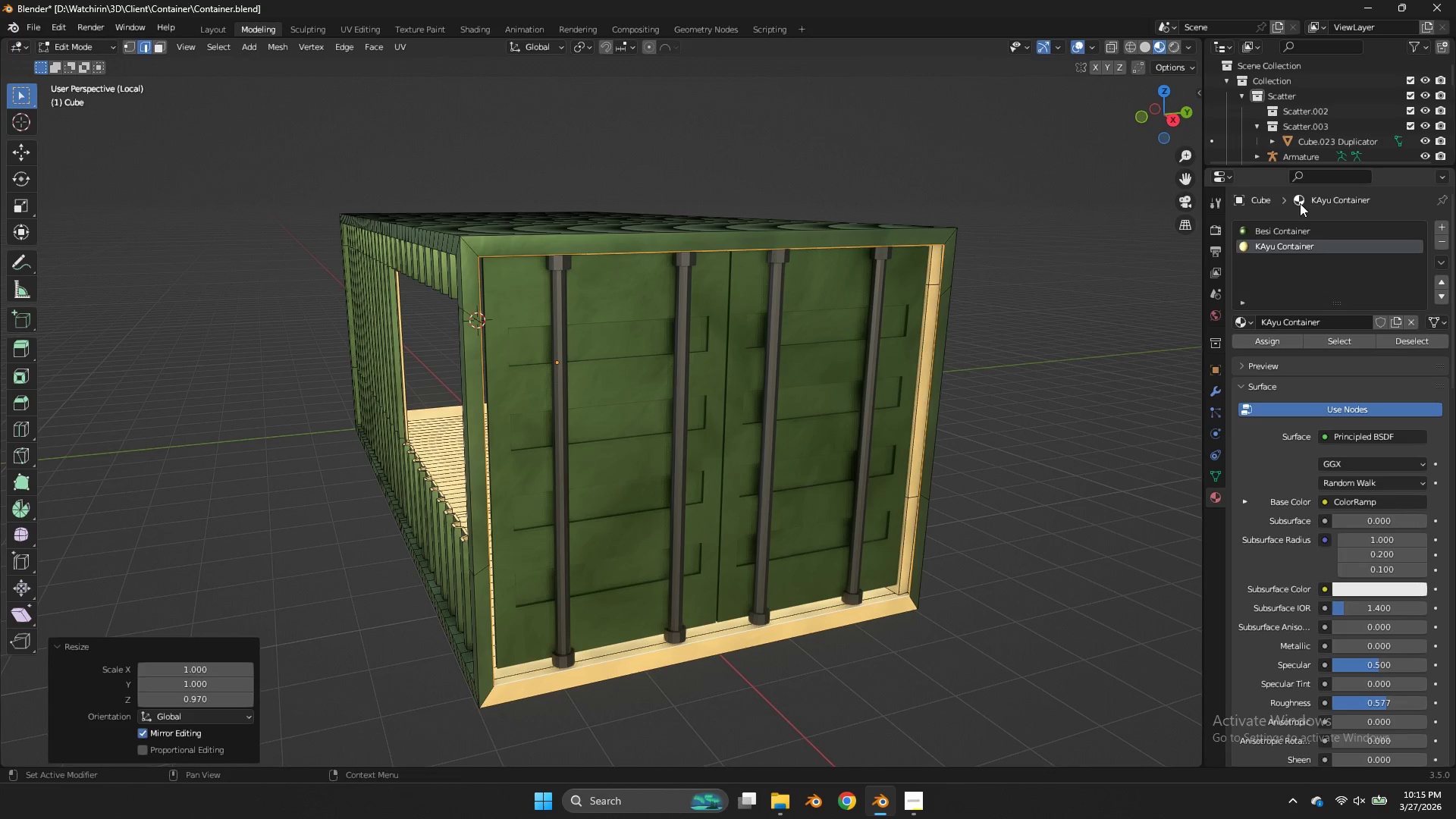 
left_click([1304, 228])
 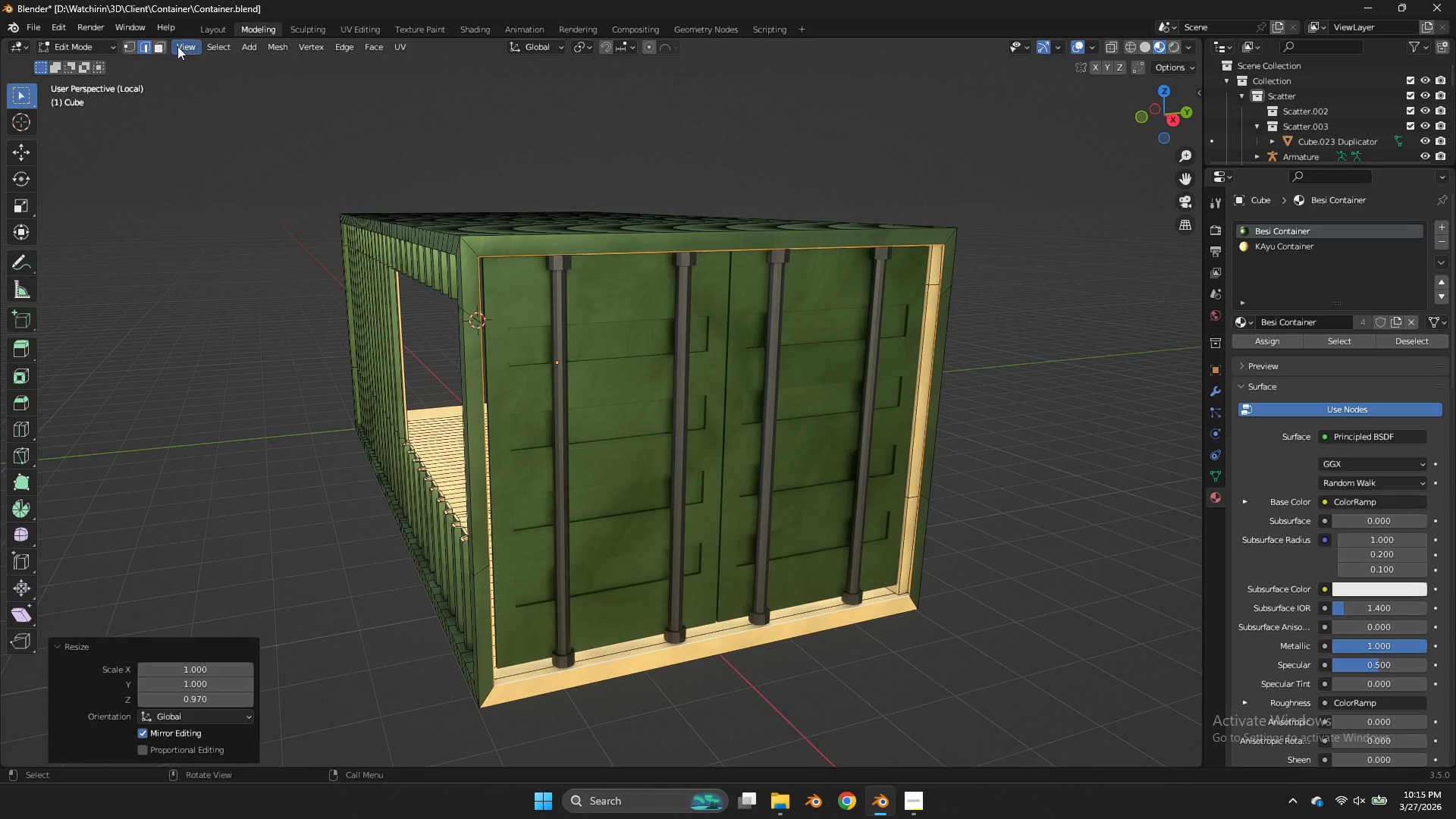 
left_click([168, 42])
 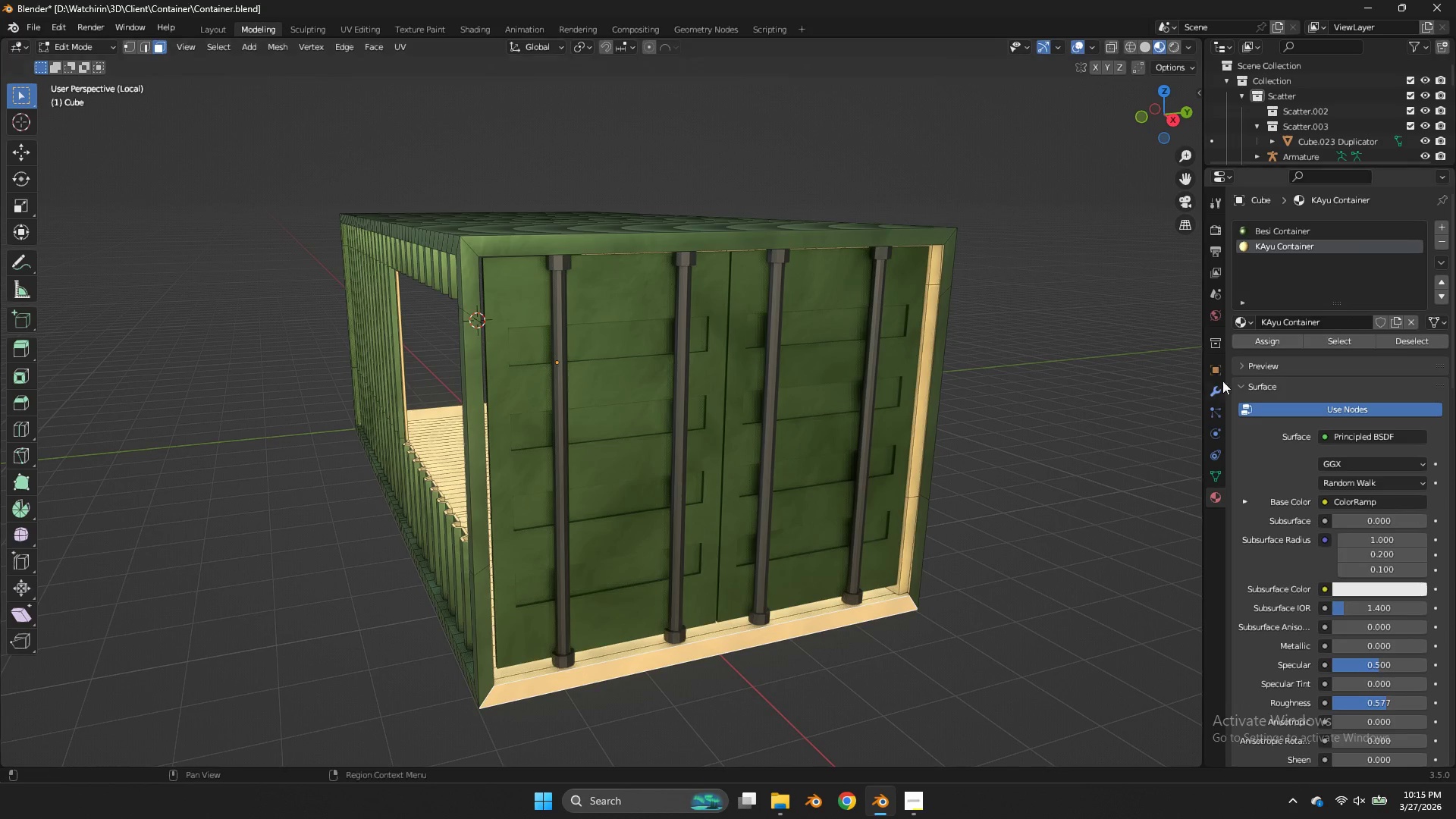 
left_click([1255, 341])
 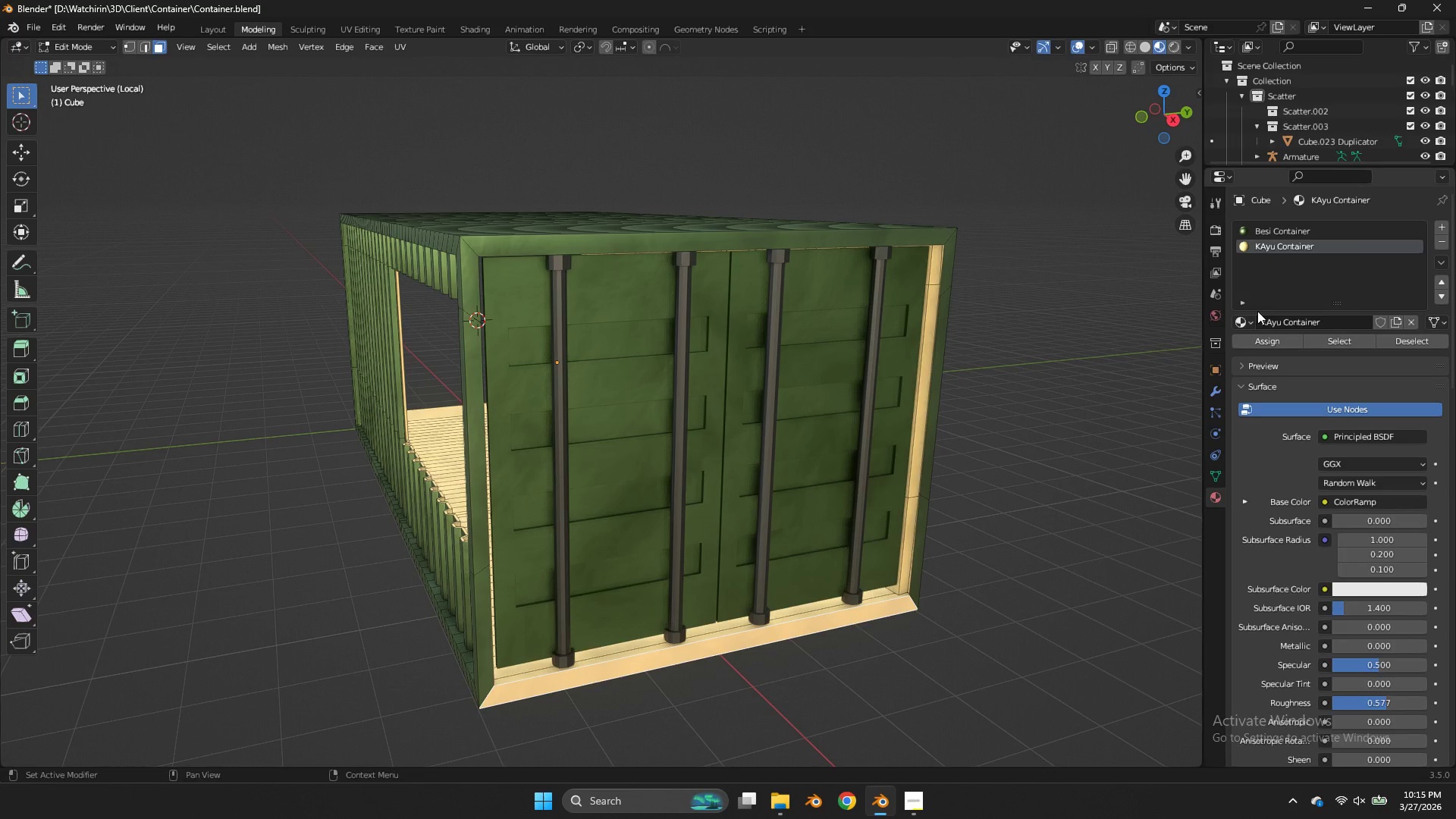 
left_click([1268, 223])
 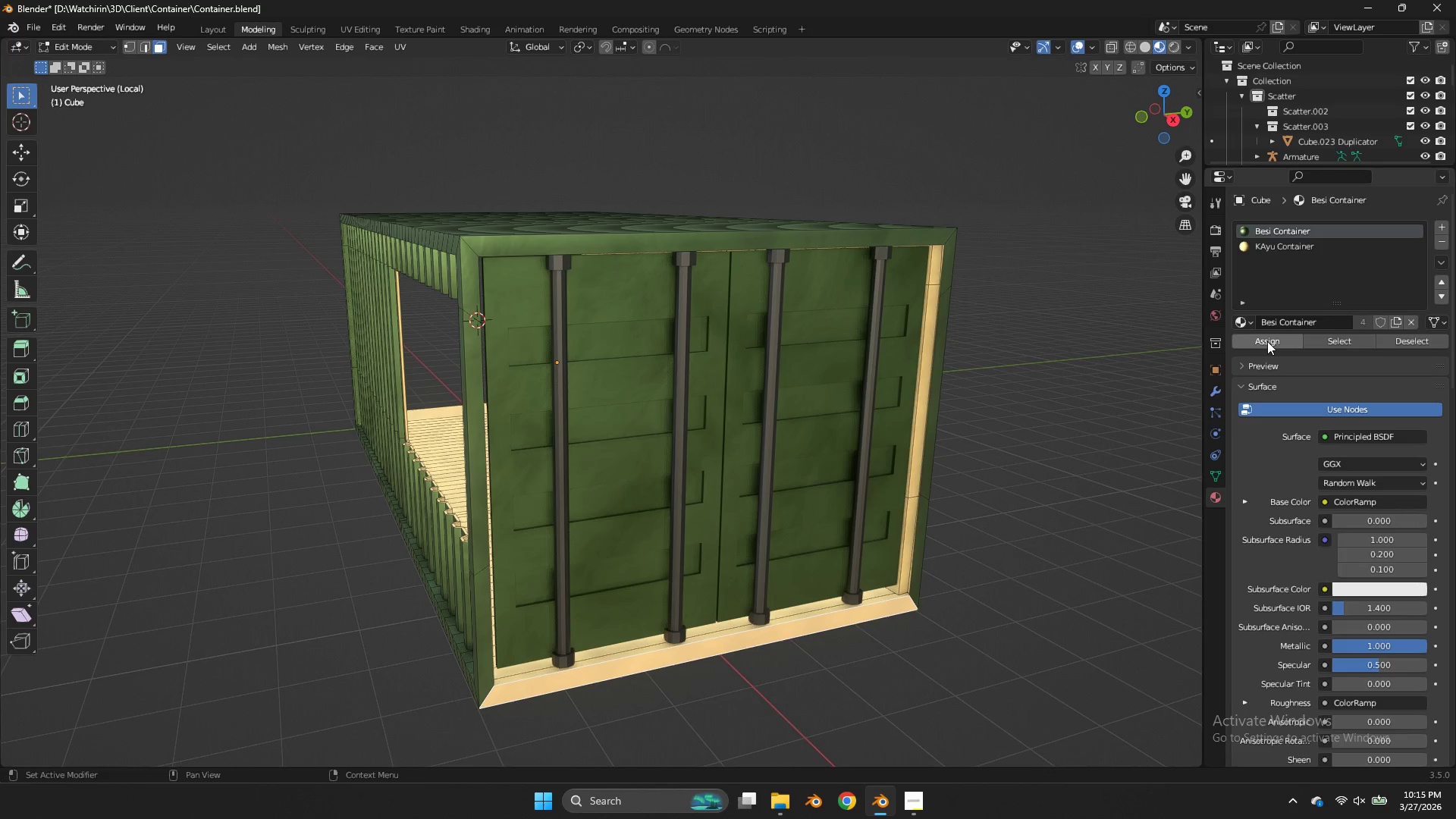 
left_click([1269, 346])
 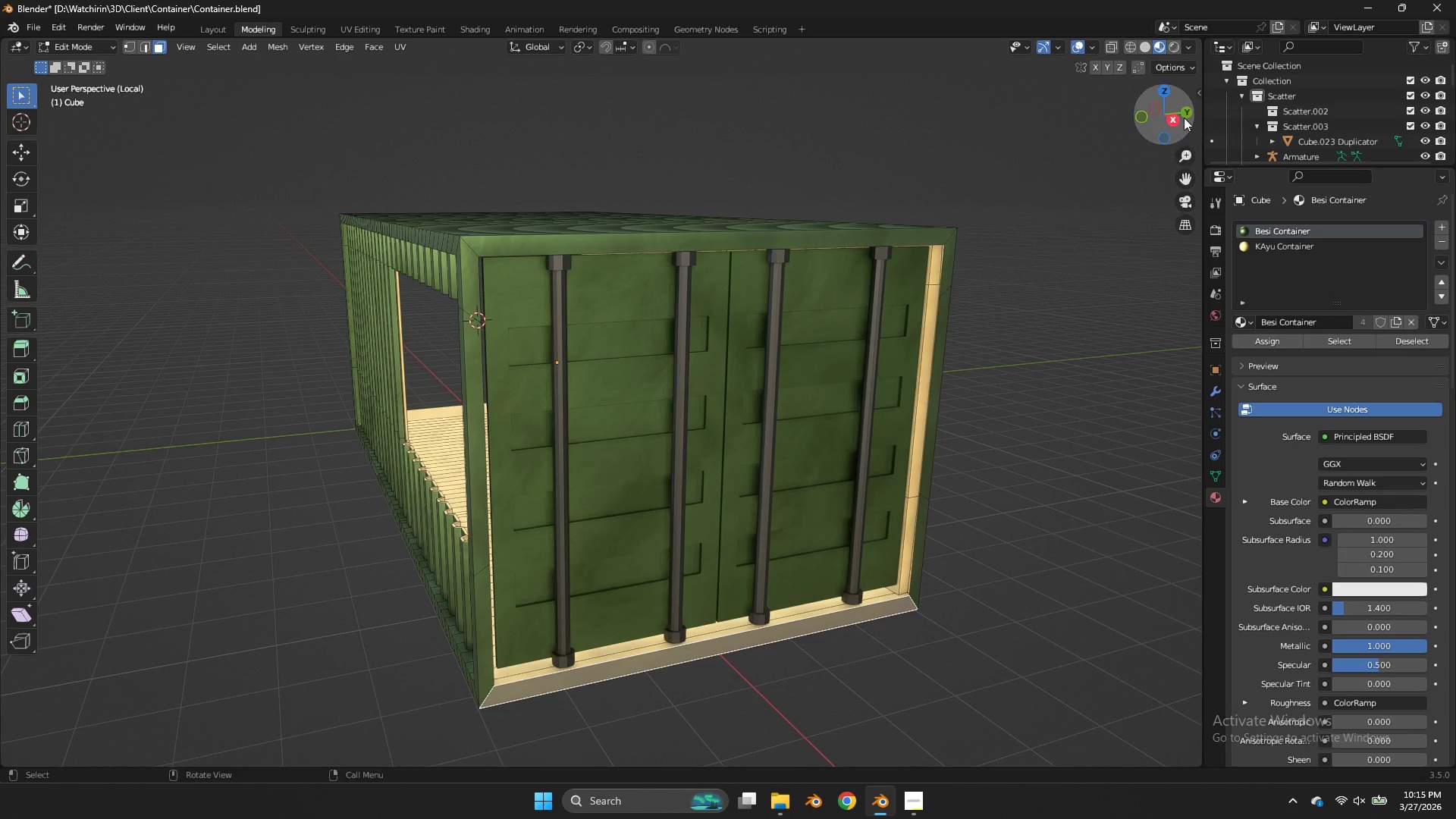 
left_click_drag(start_coordinate=[1175, 116], to_coordinate=[21, 130])
 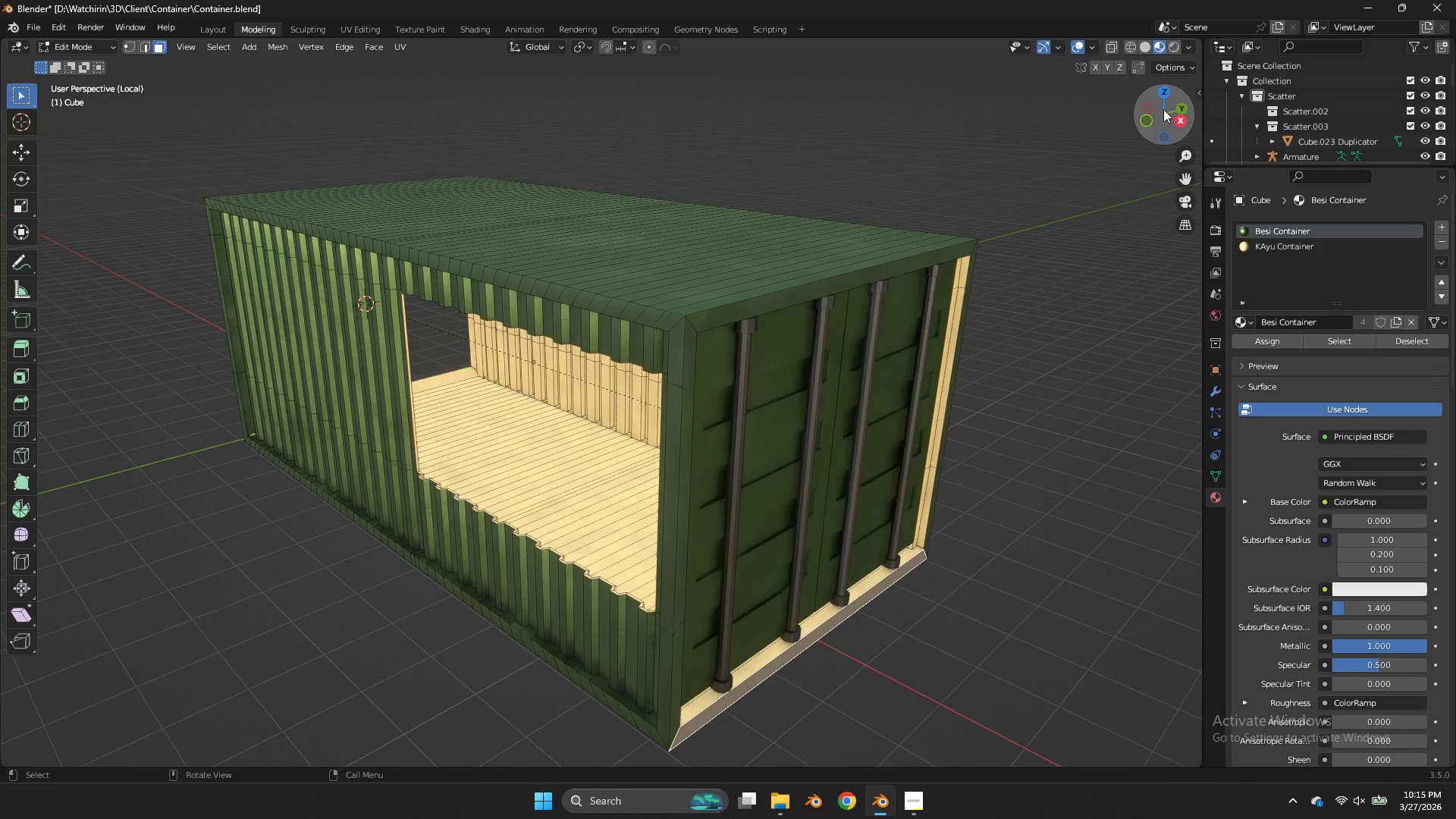 
left_click_drag(start_coordinate=[1174, 115], to_coordinate=[1125, 99])
 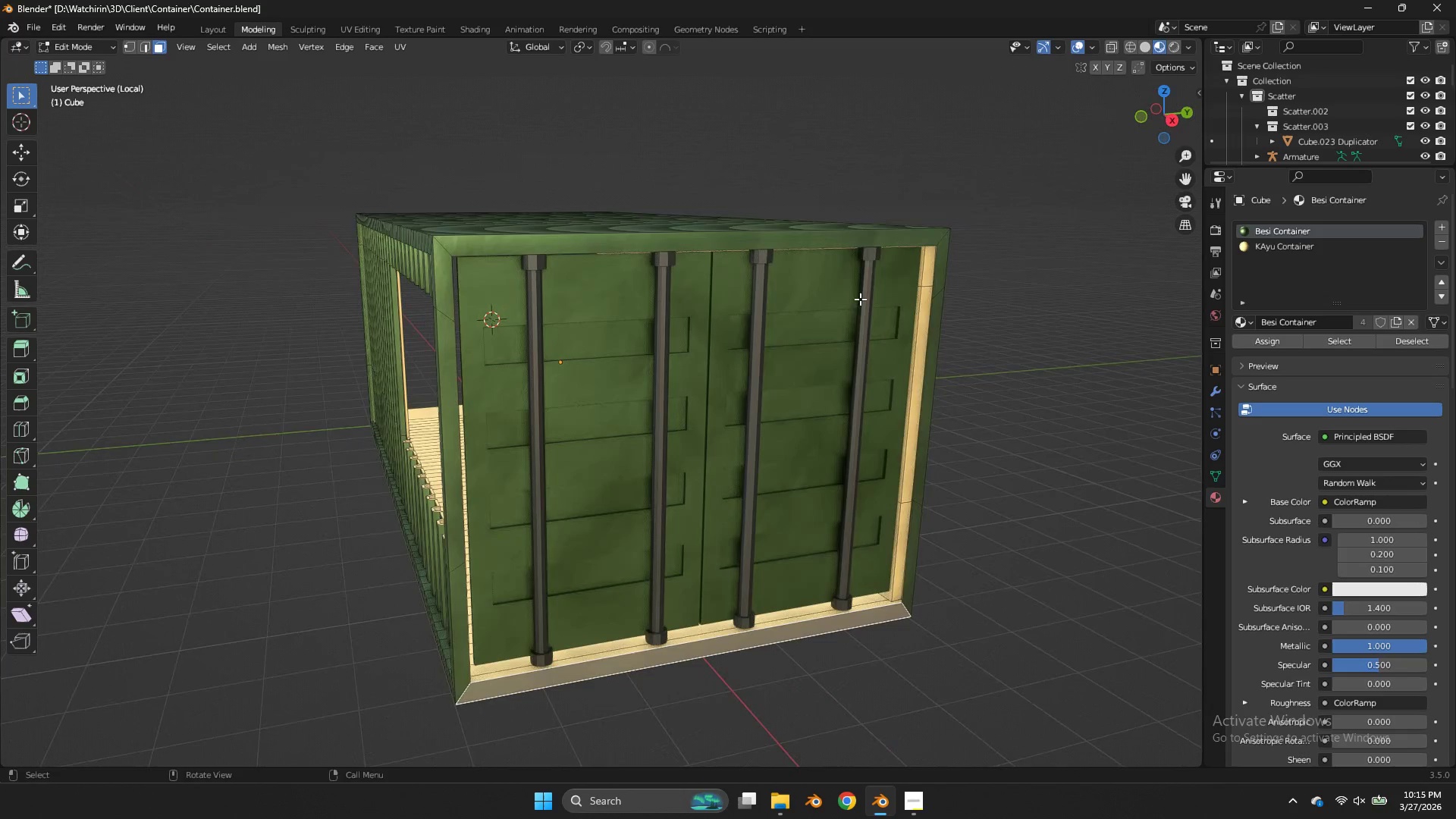 
key(Tab)
 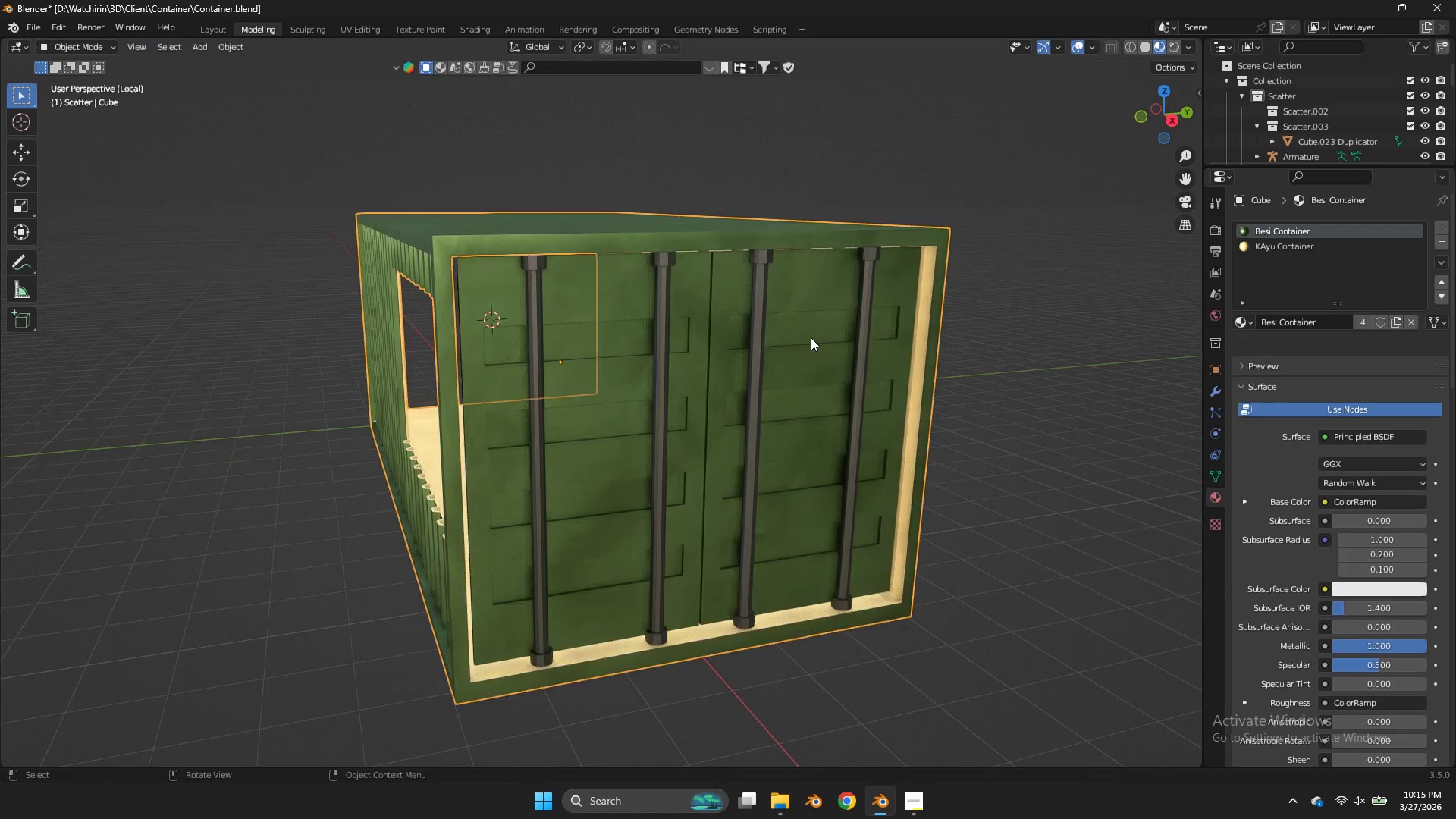 
left_click([811, 337])
 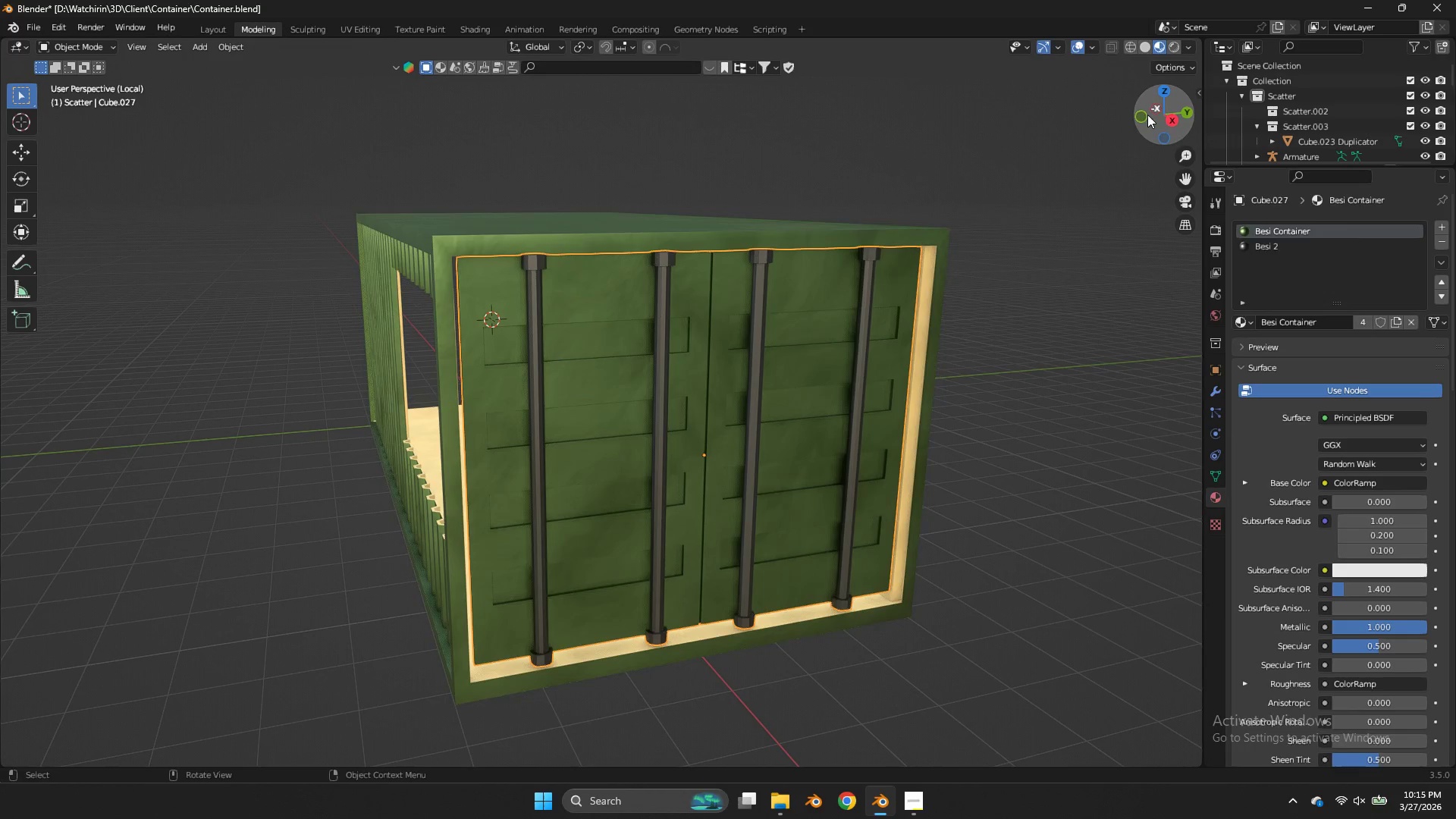 
left_click([1140, 120])
 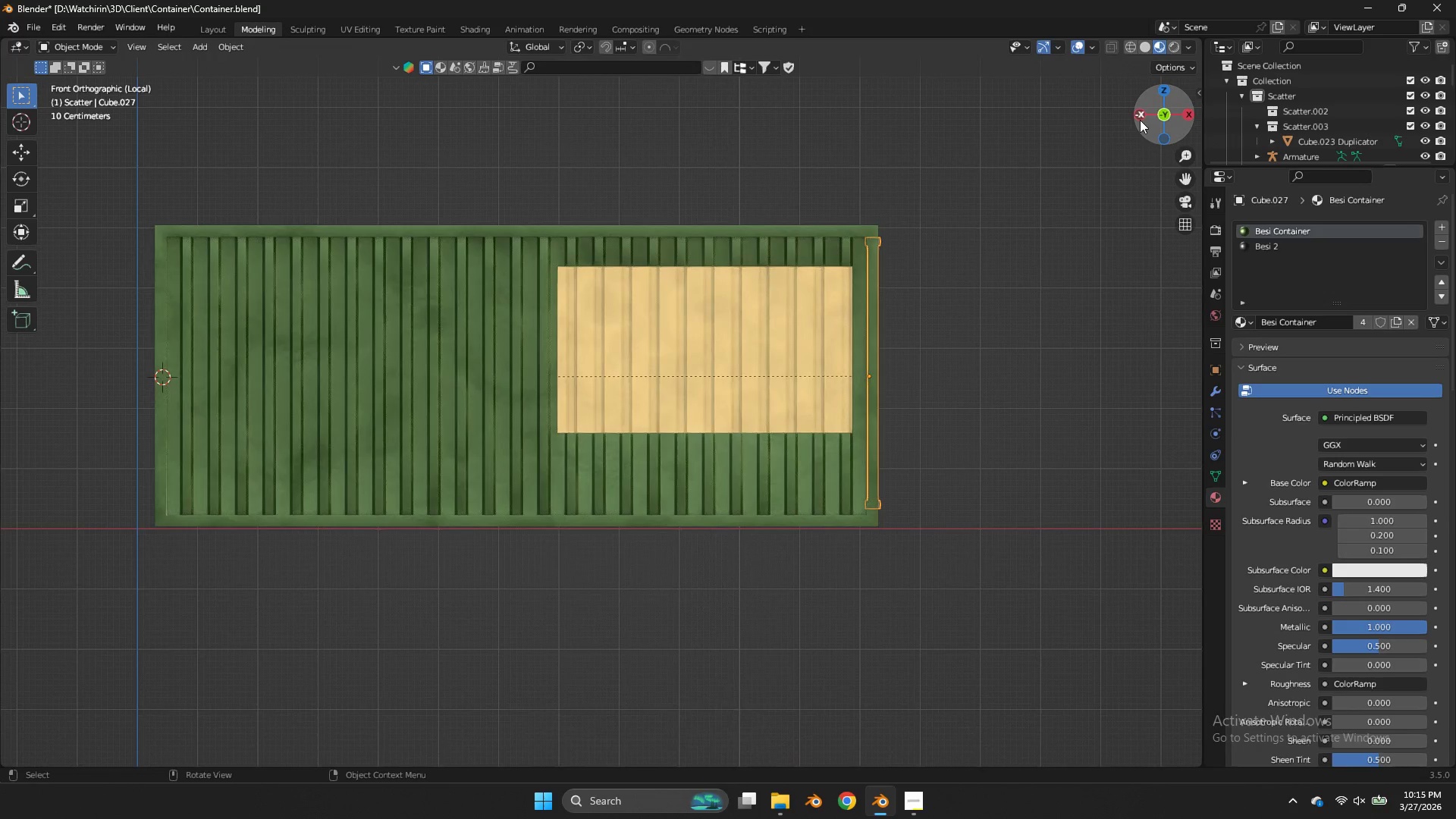 
type(zgz)
 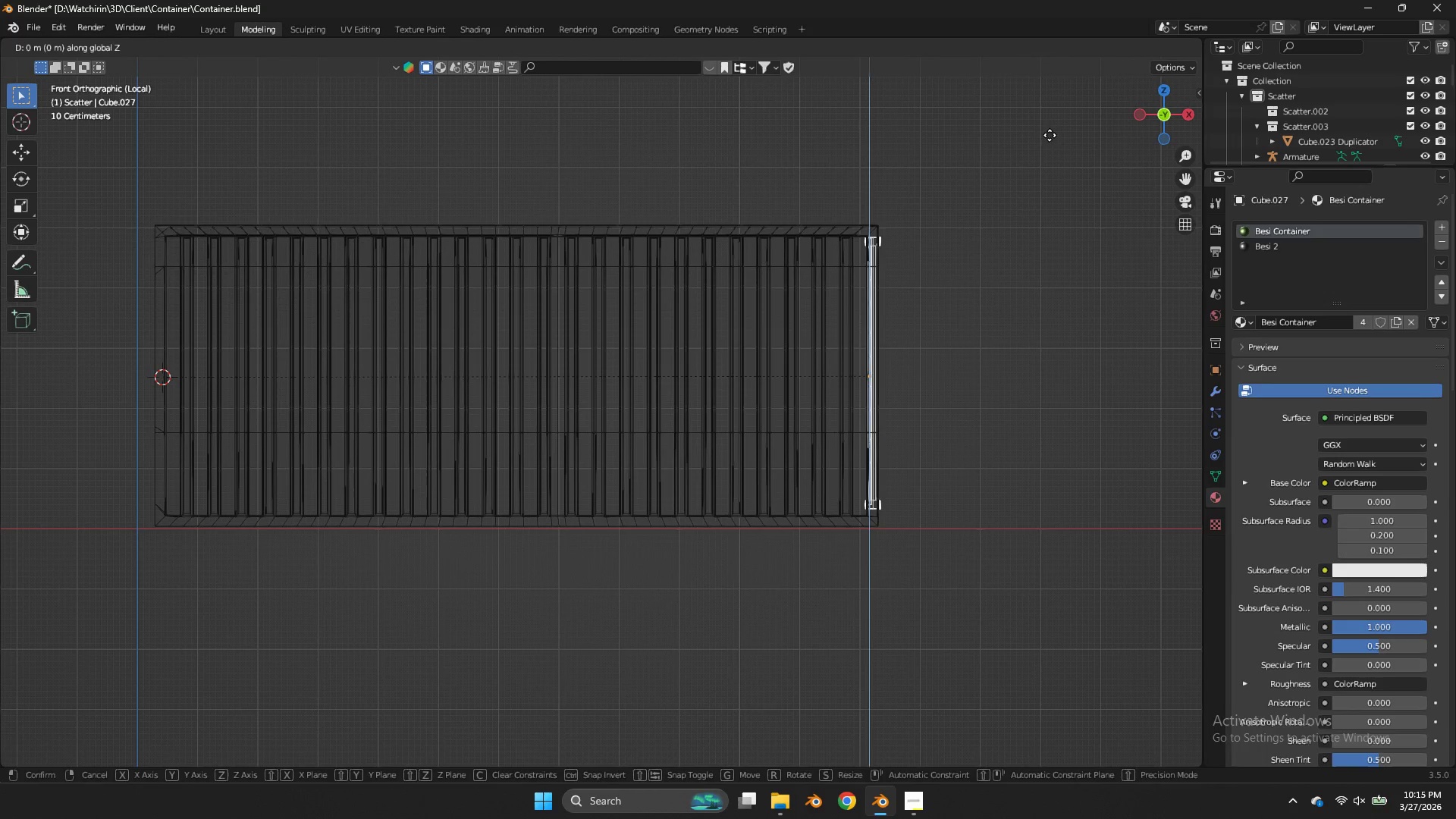 
hold_key(key=ShiftLeft, duration=1.56)
left_click([1048, 176])
 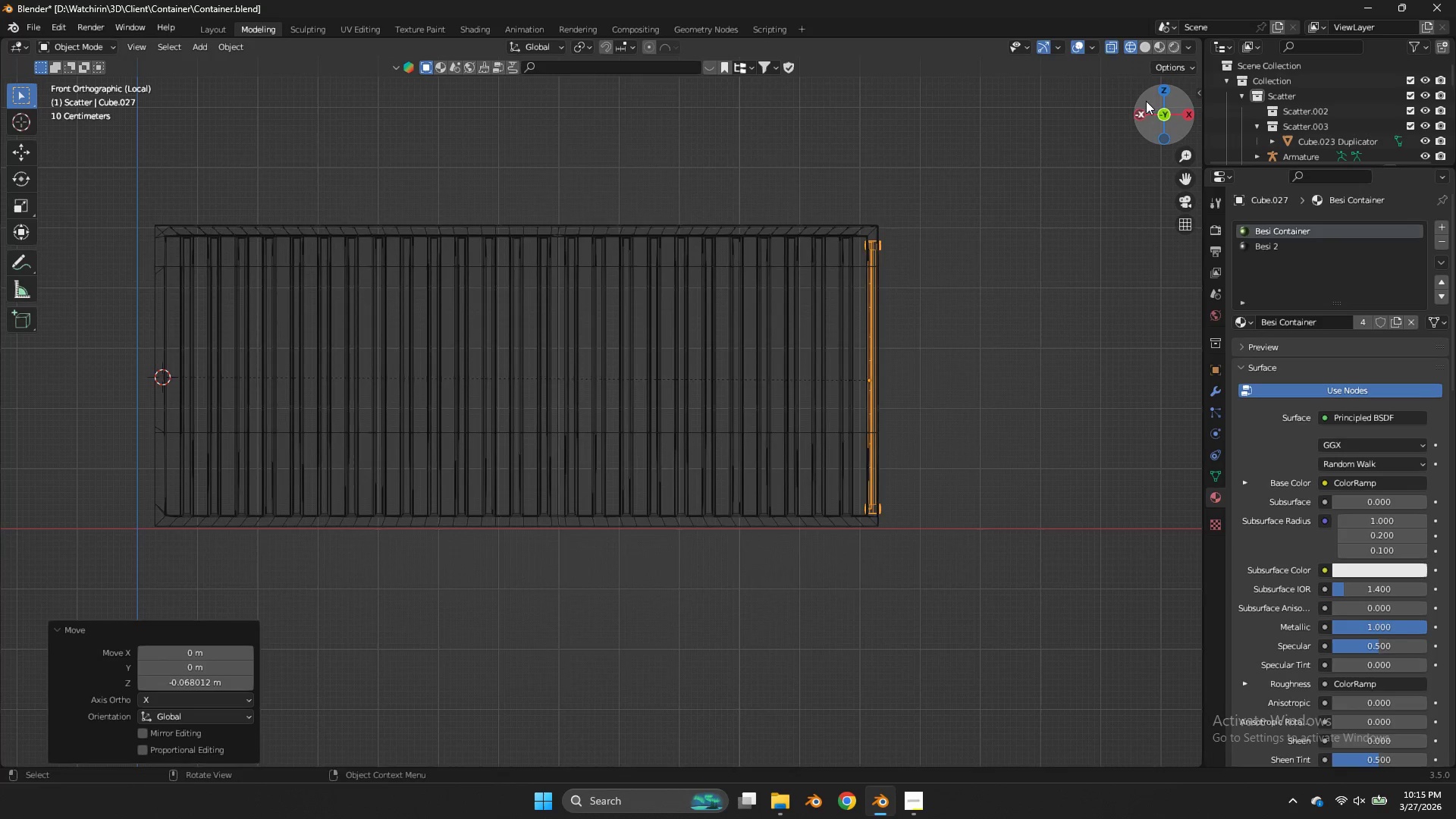 
left_click_drag(start_coordinate=[1156, 104], to_coordinate=[1052, 119])
 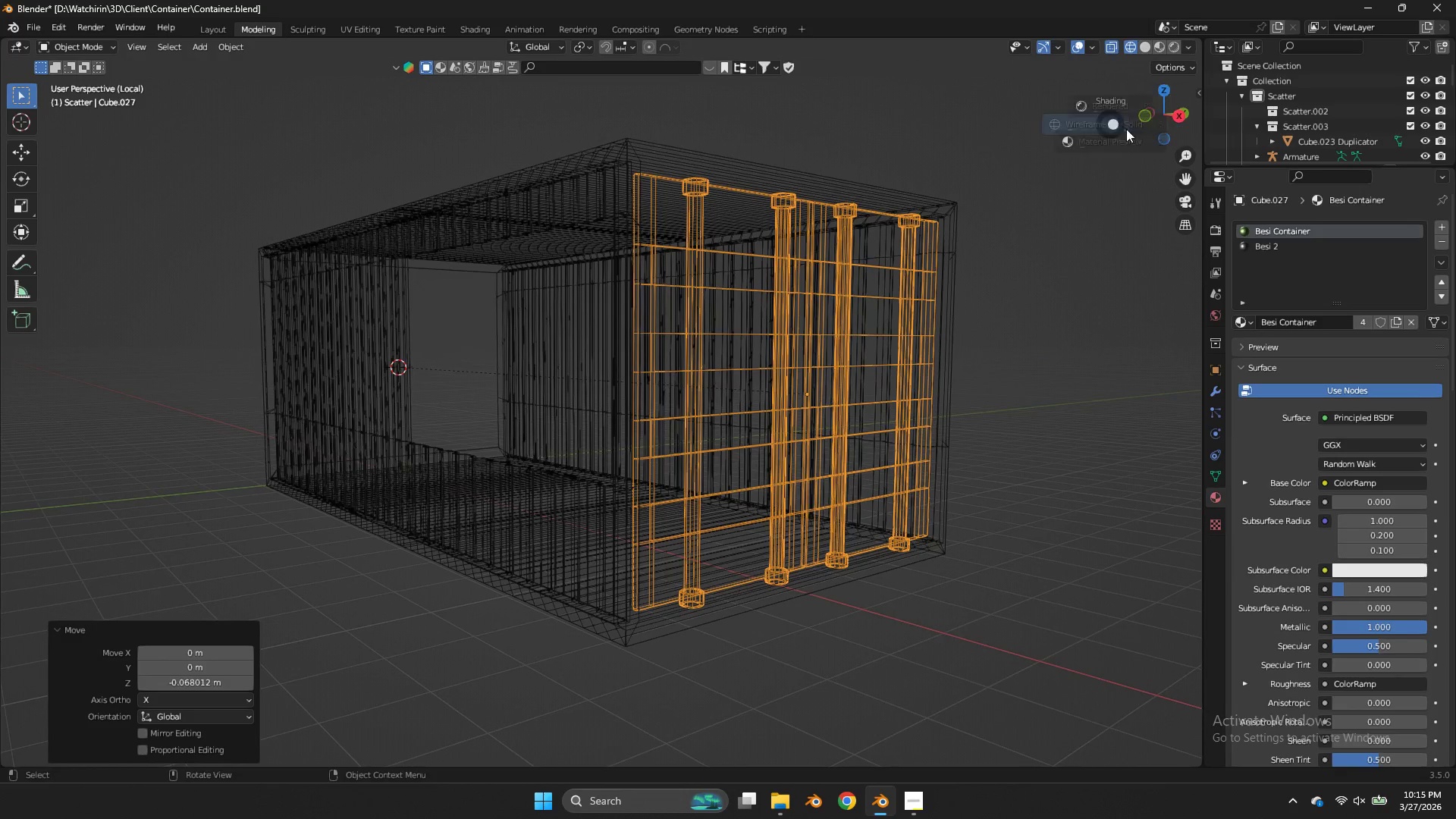 
key(Z)
 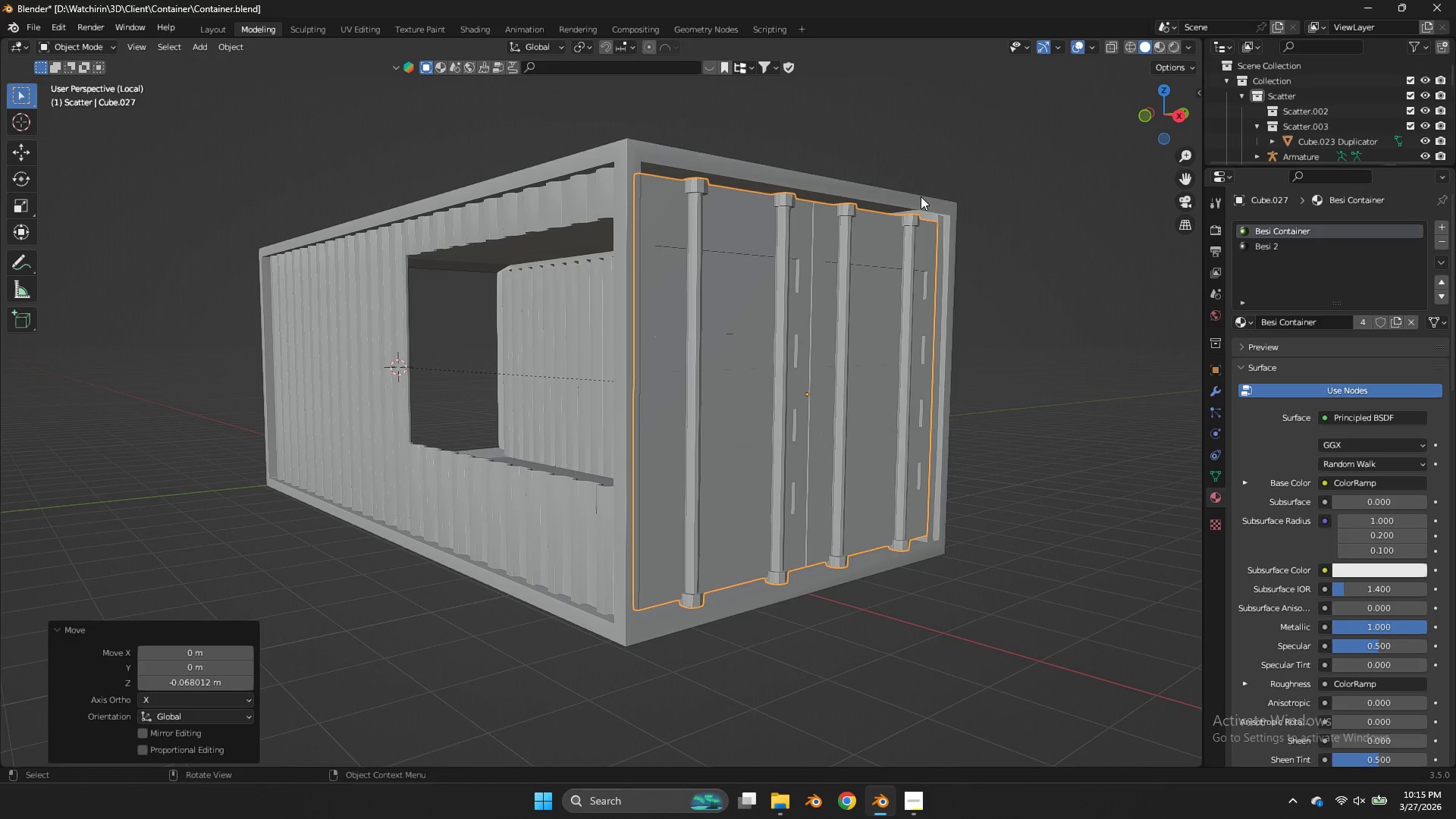 
left_click([921, 196])
 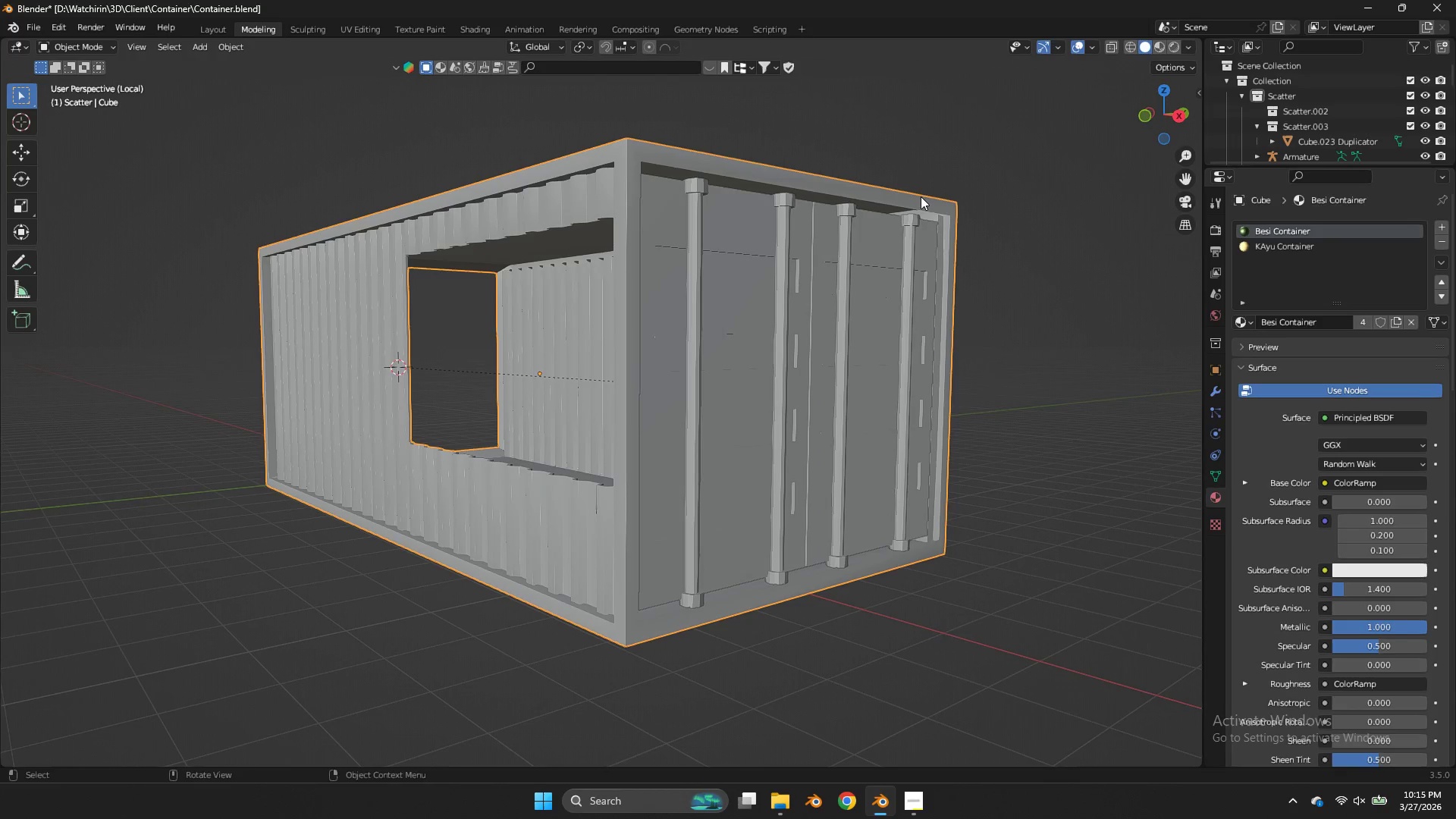 
key(Tab)
 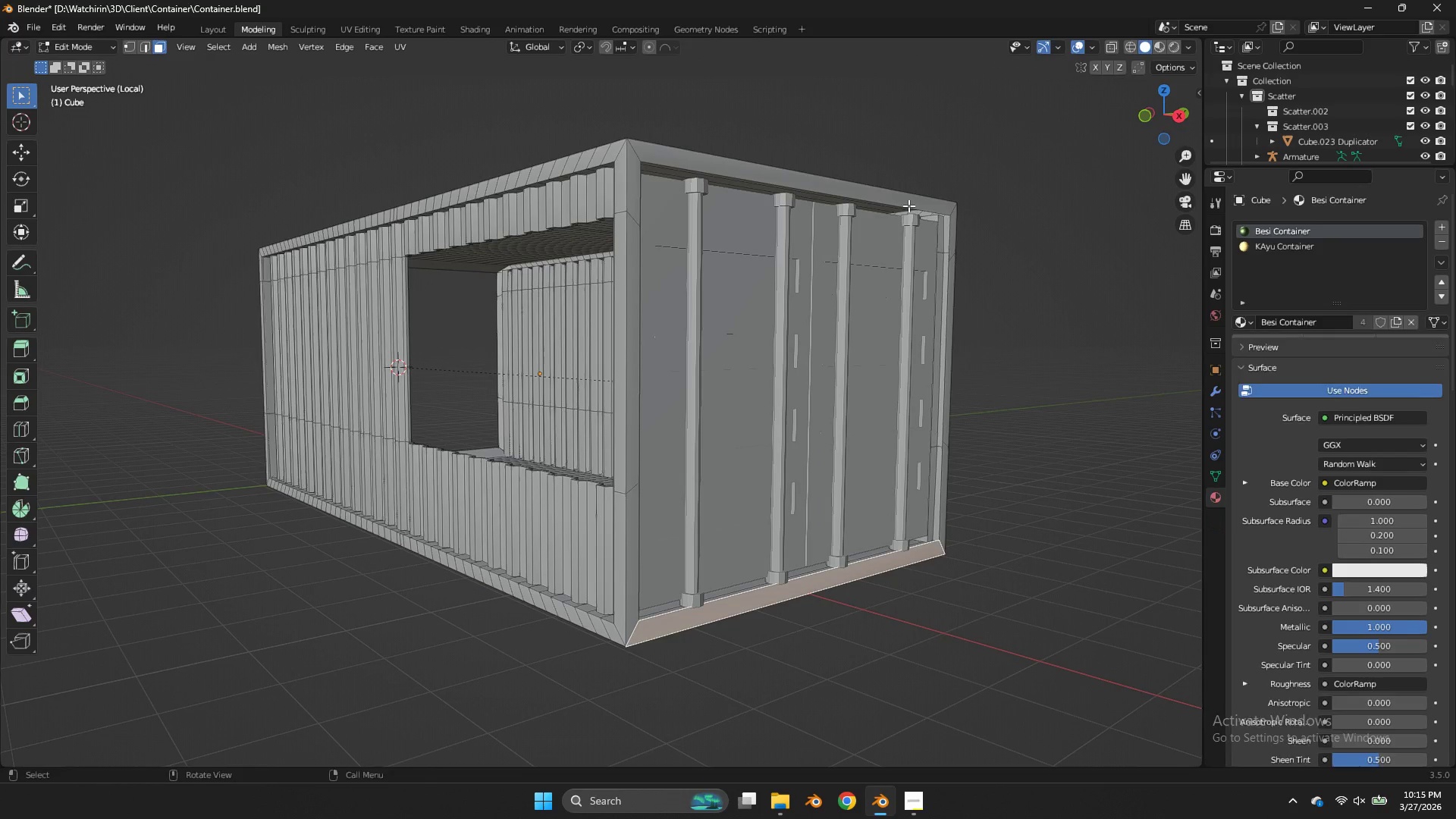 
hold_key(key=AltLeft, duration=0.75)
left_click([906, 206])
 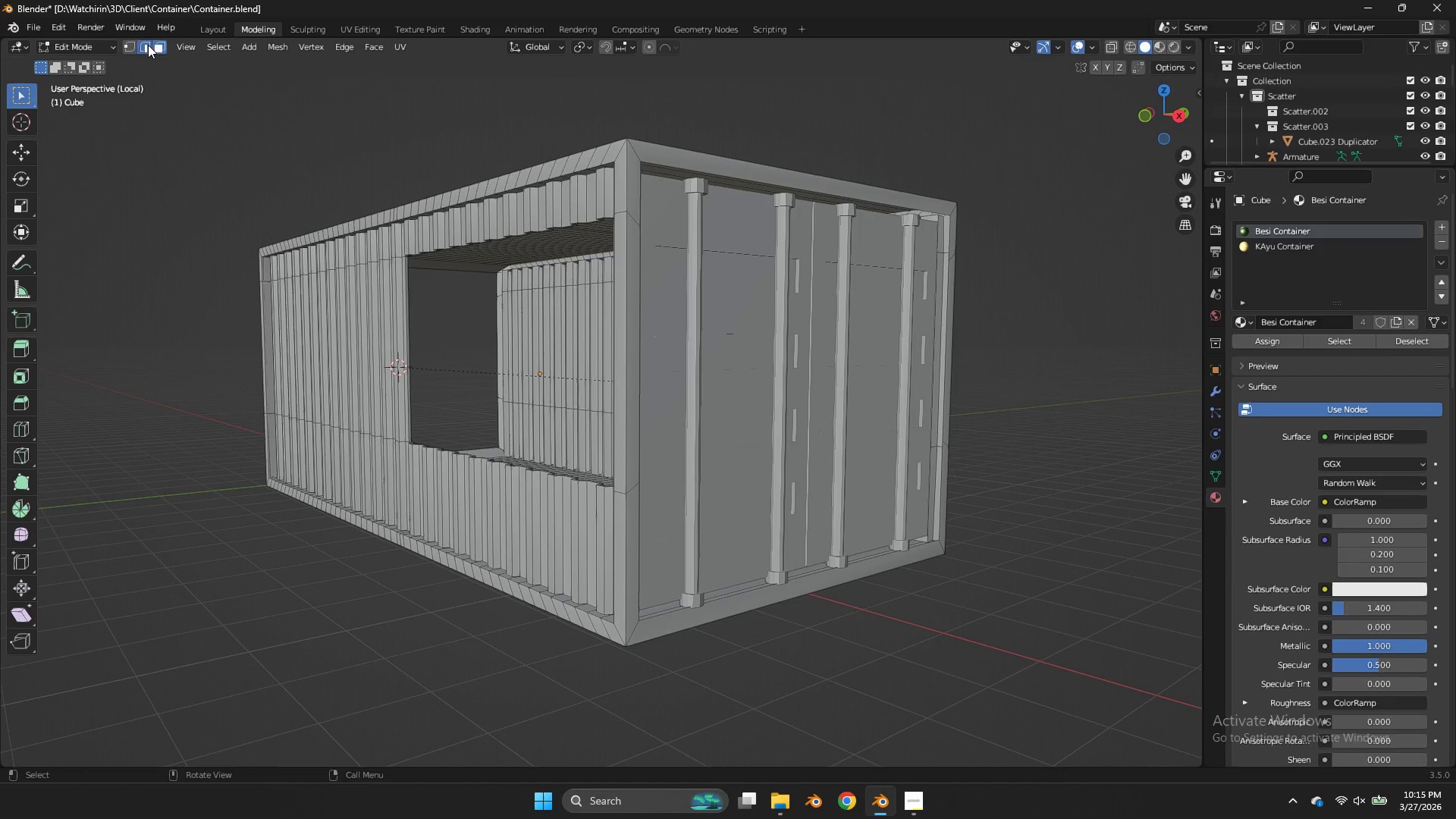 
hold_key(key=AltLeft, duration=0.69)
 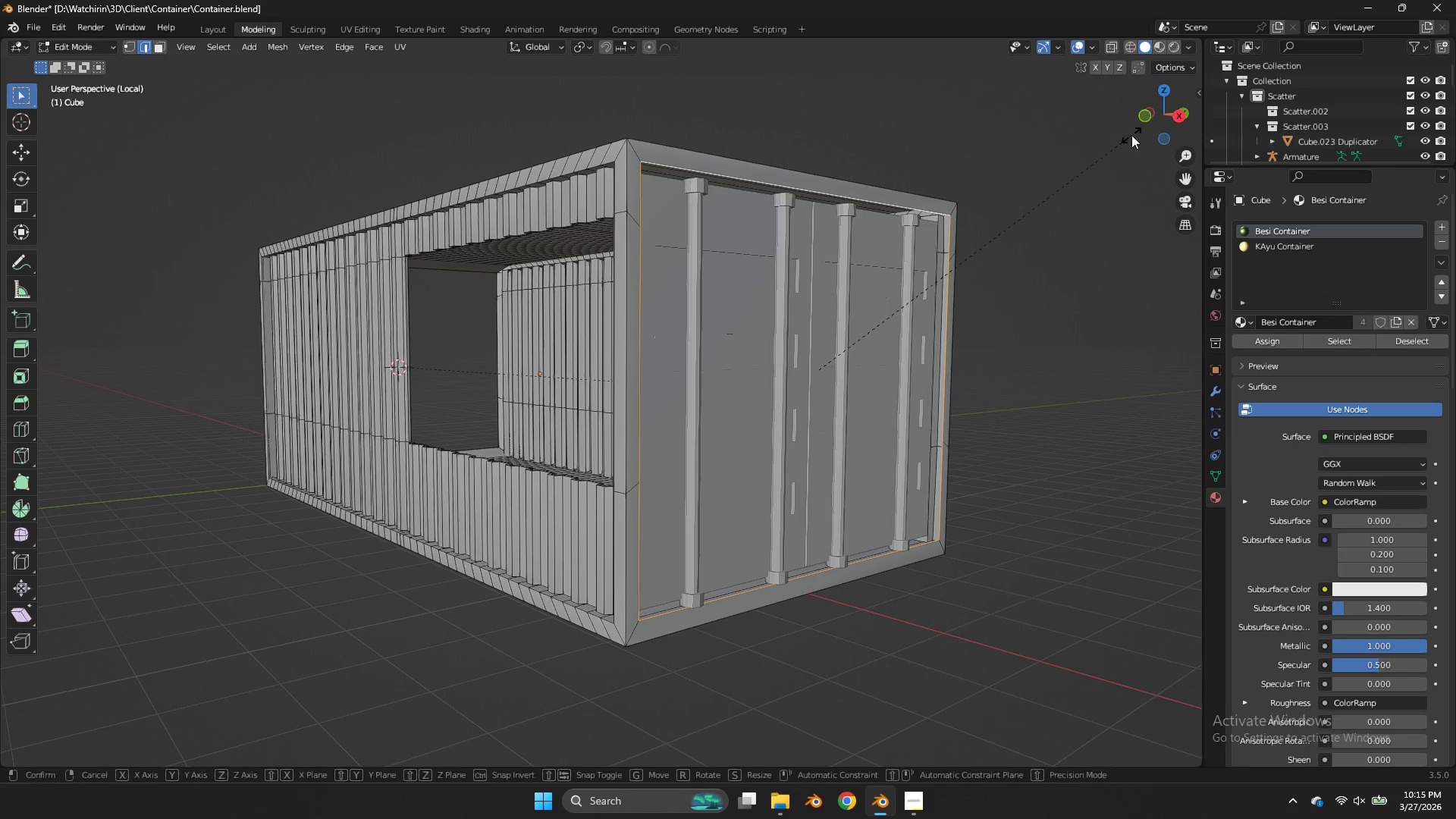 
type(sz)
 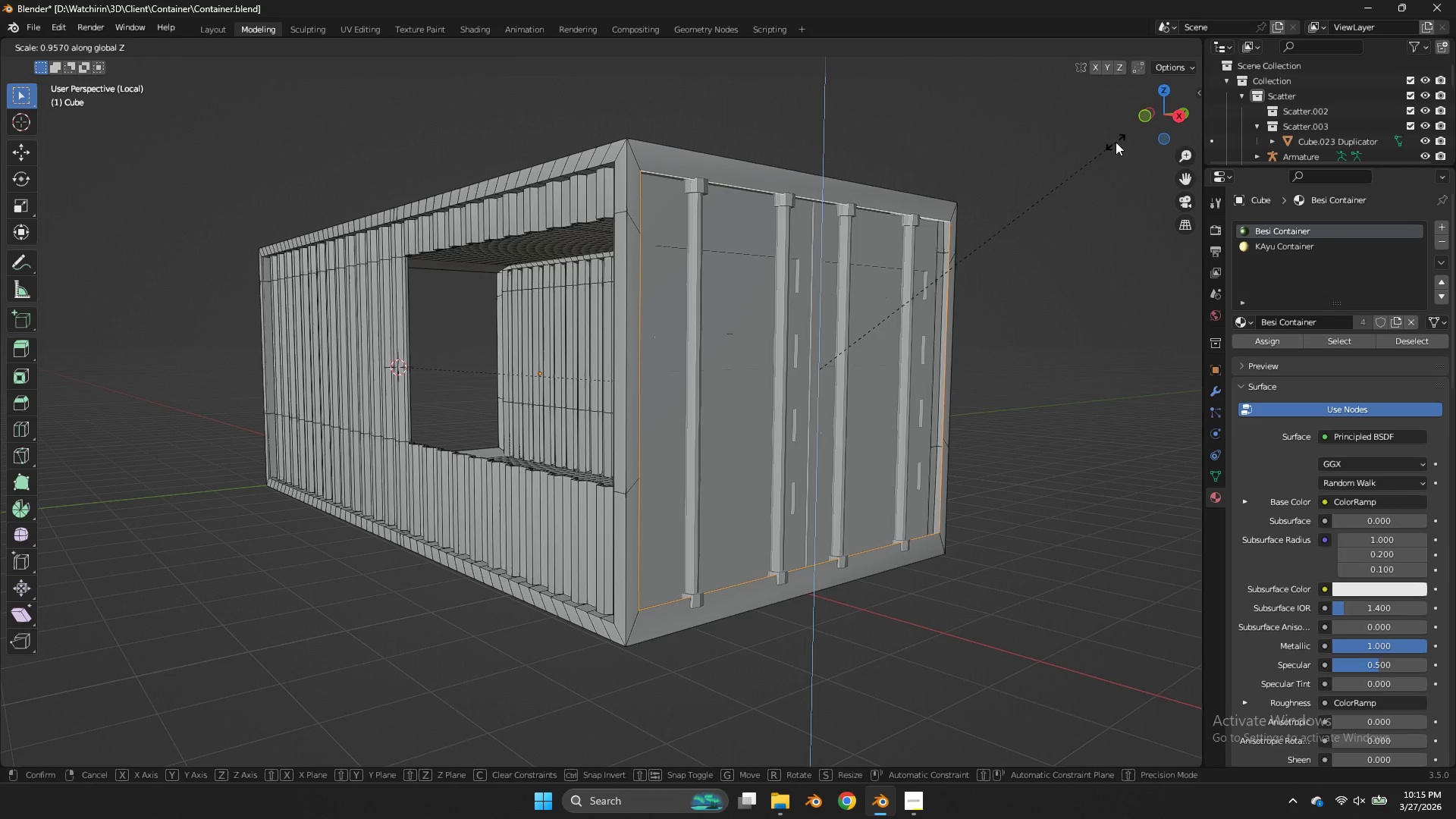 
left_click([1116, 142])
 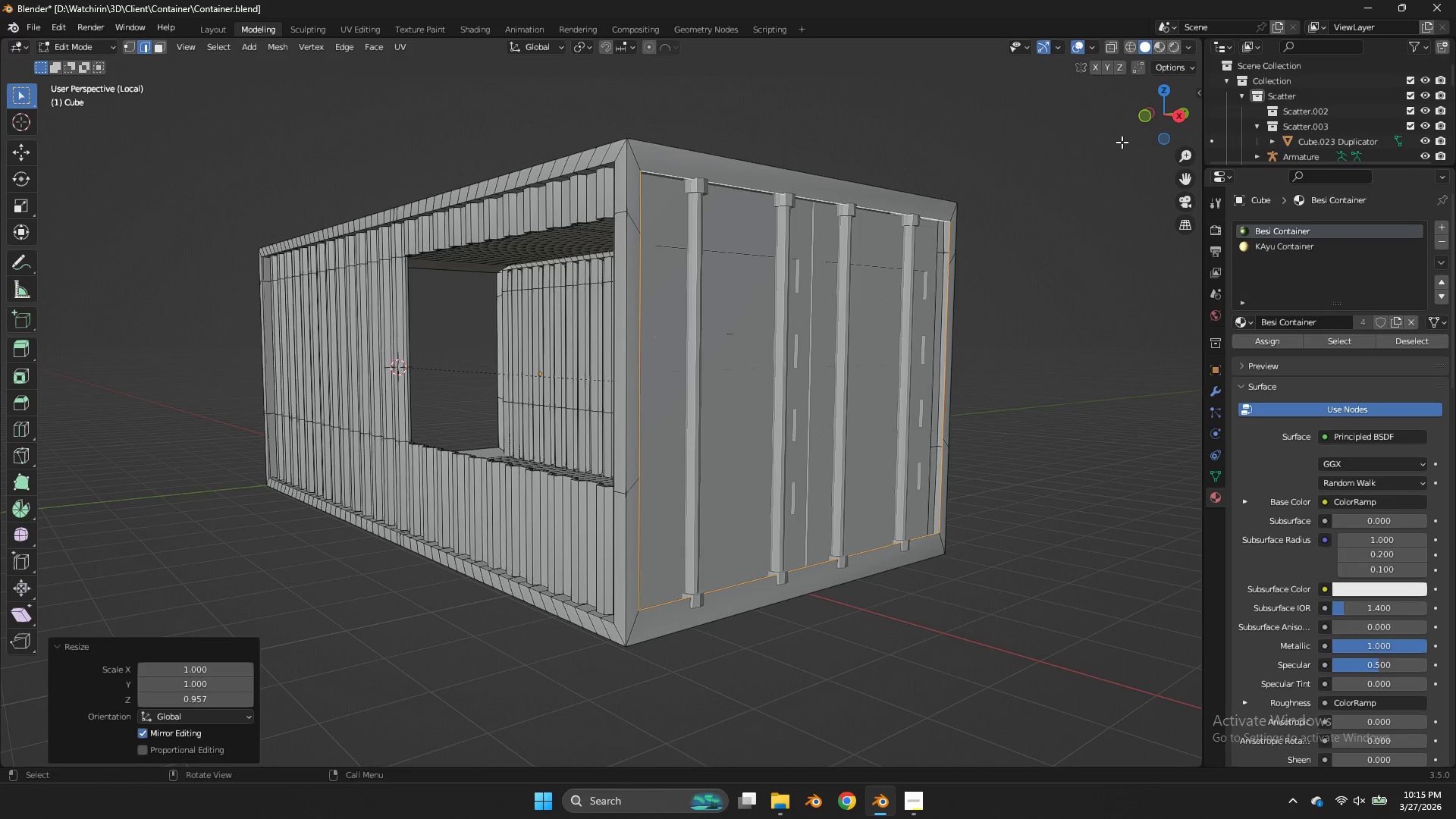 
type(sz)
 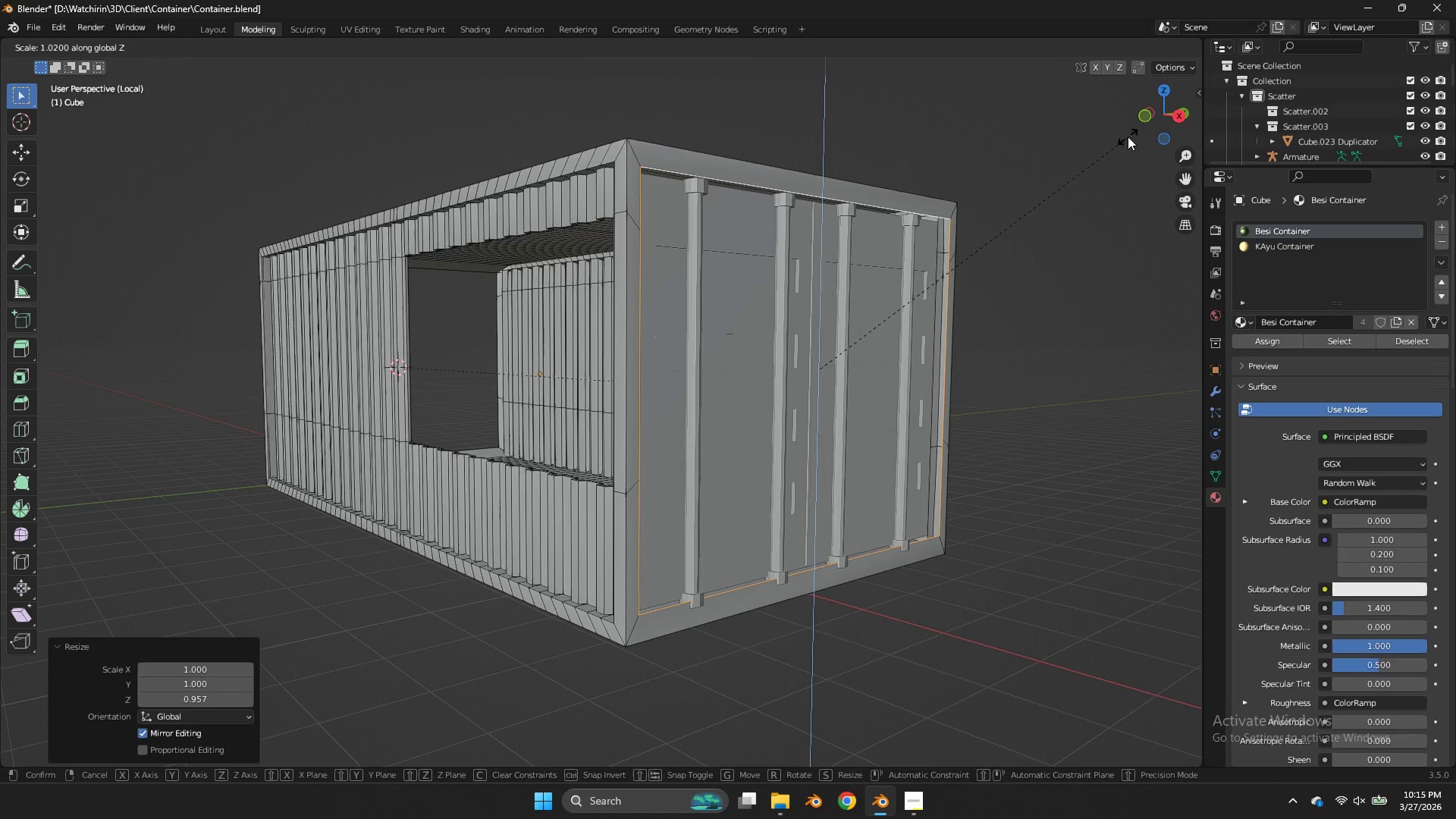 
hold_key(key=ShiftLeft, duration=0.47)
left_click([1128, 136])
 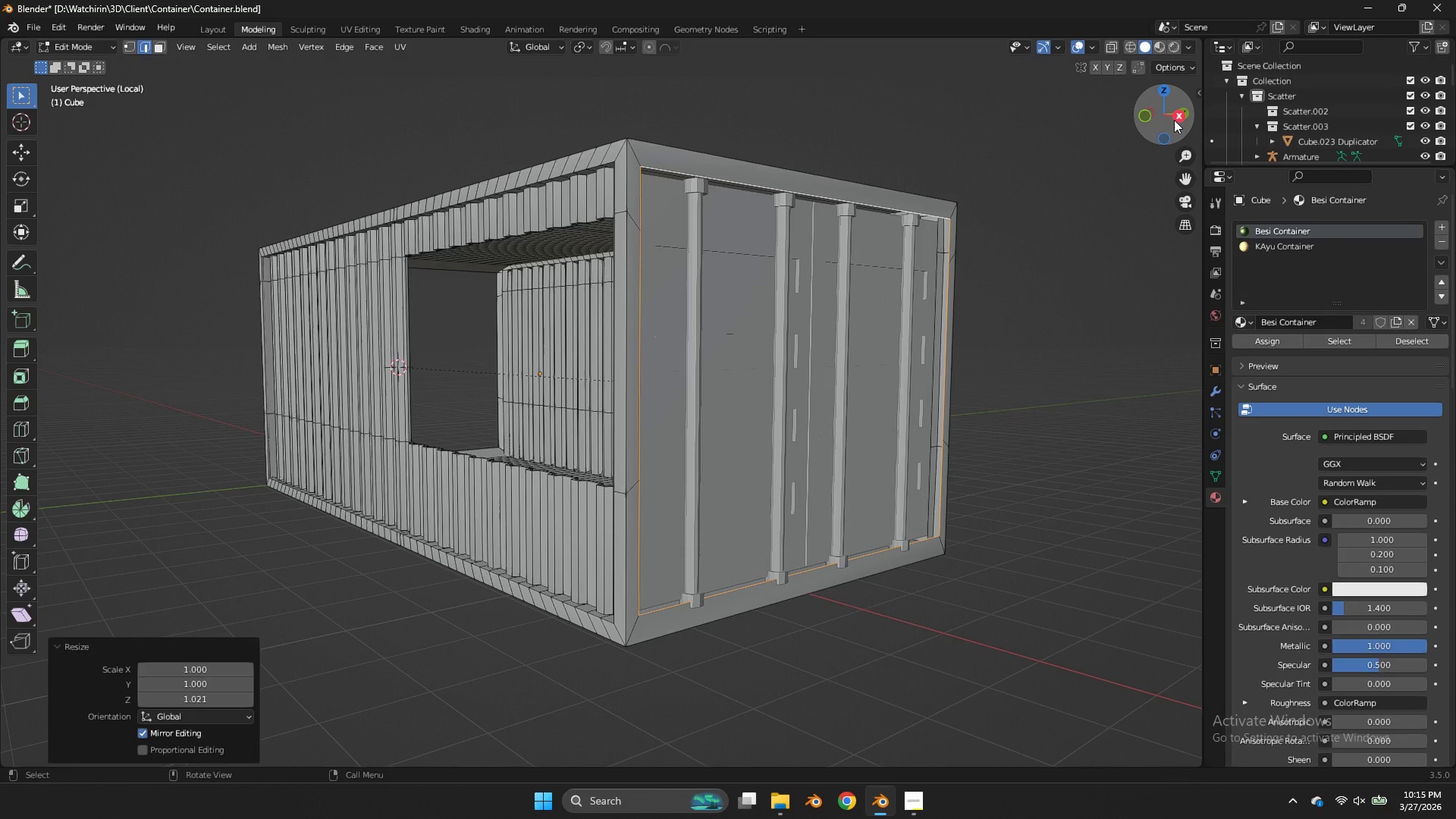 
left_click([1174, 120])
 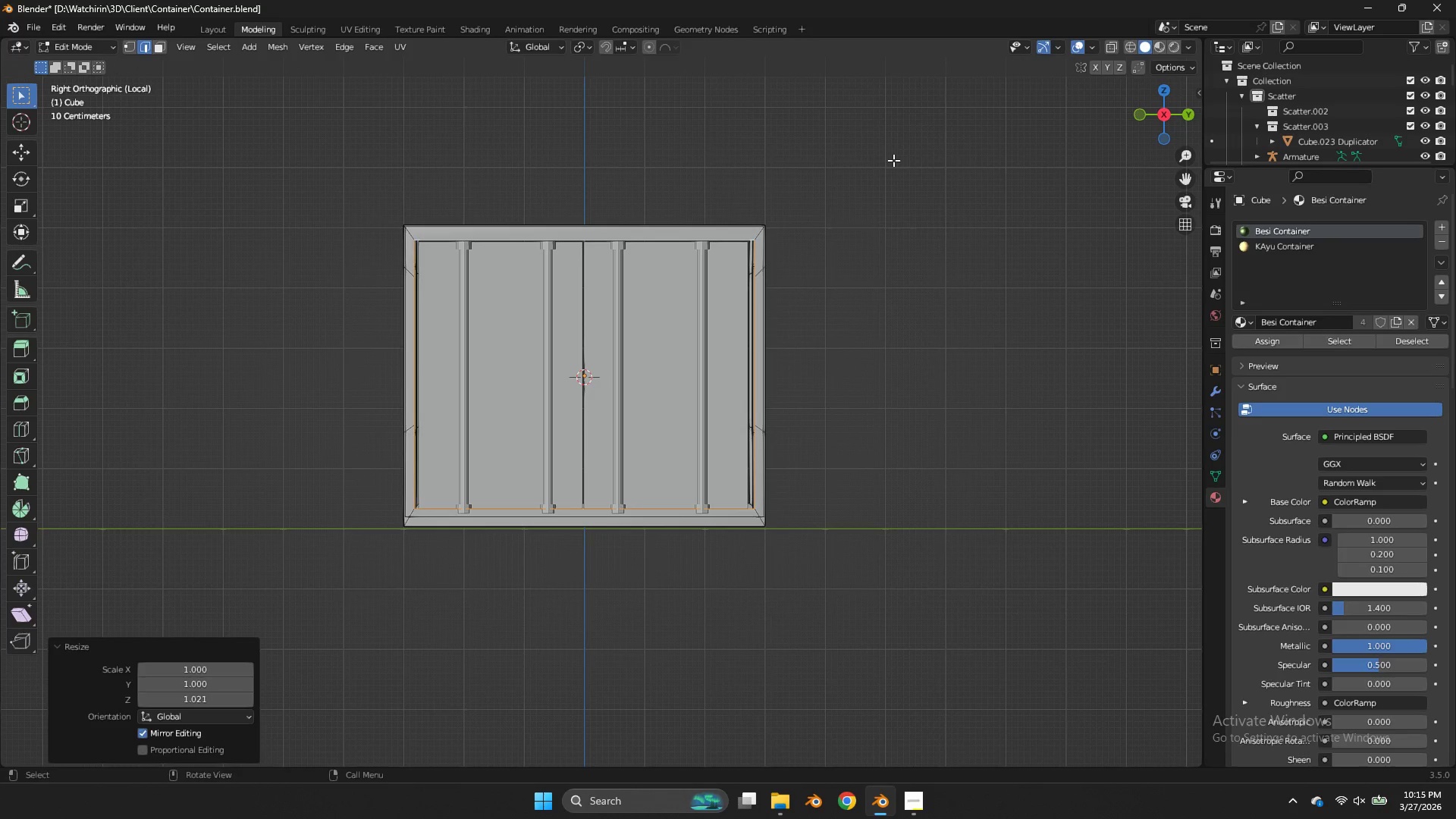 
type(zsz)
 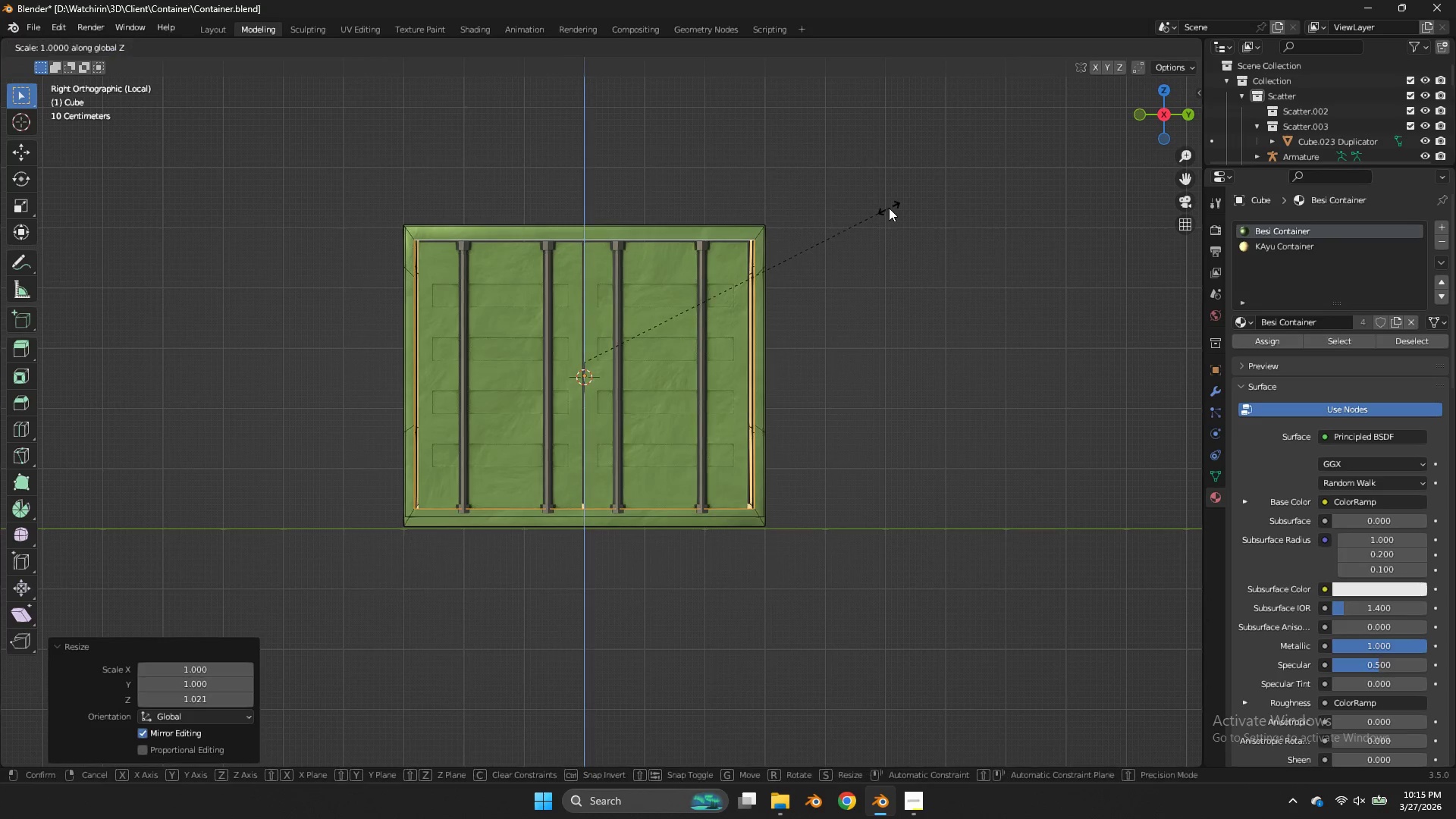 
hold_key(key=ShiftLeft, duration=1.22)
left_click([905, 176])
 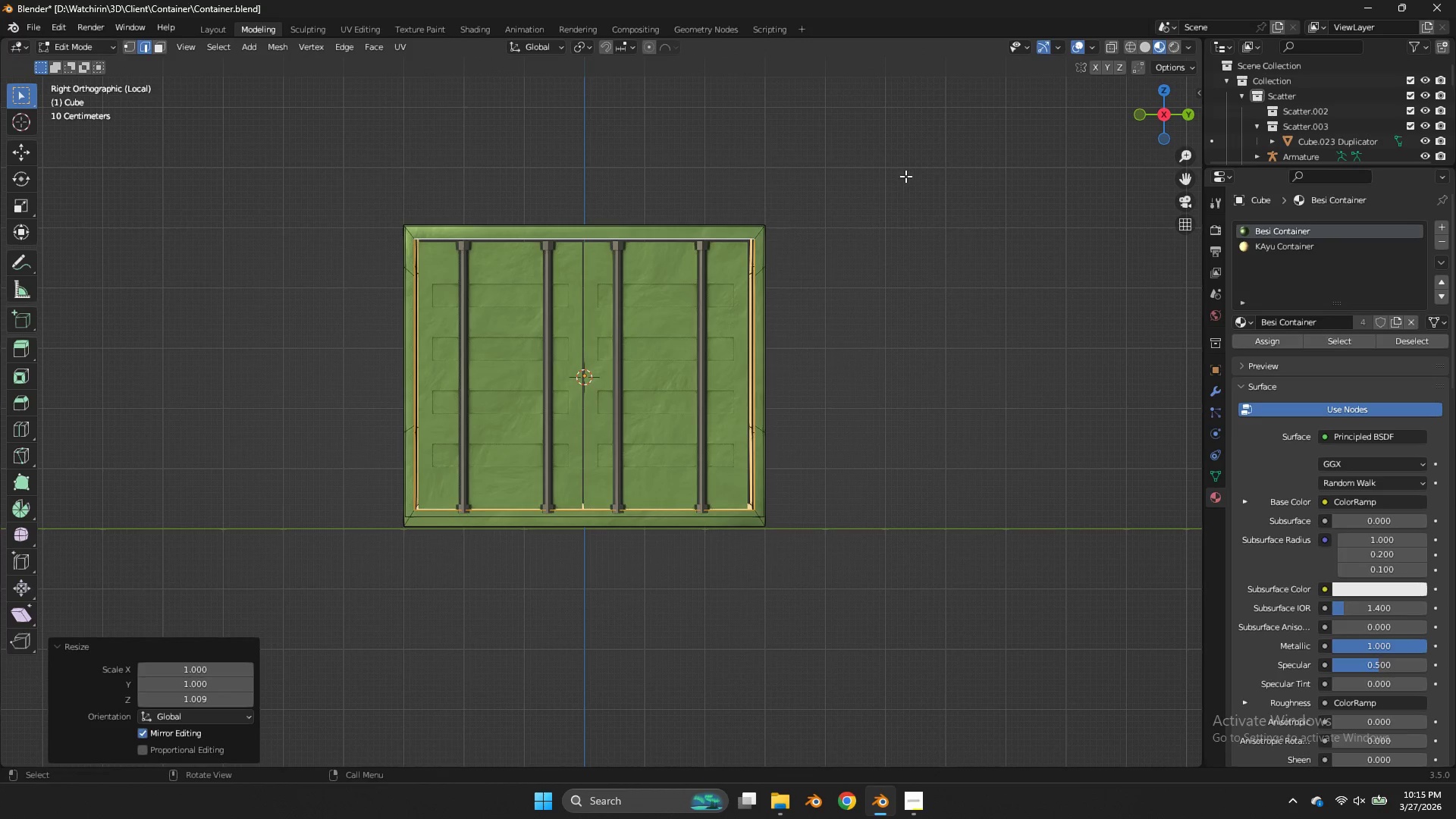 
type(gz)
 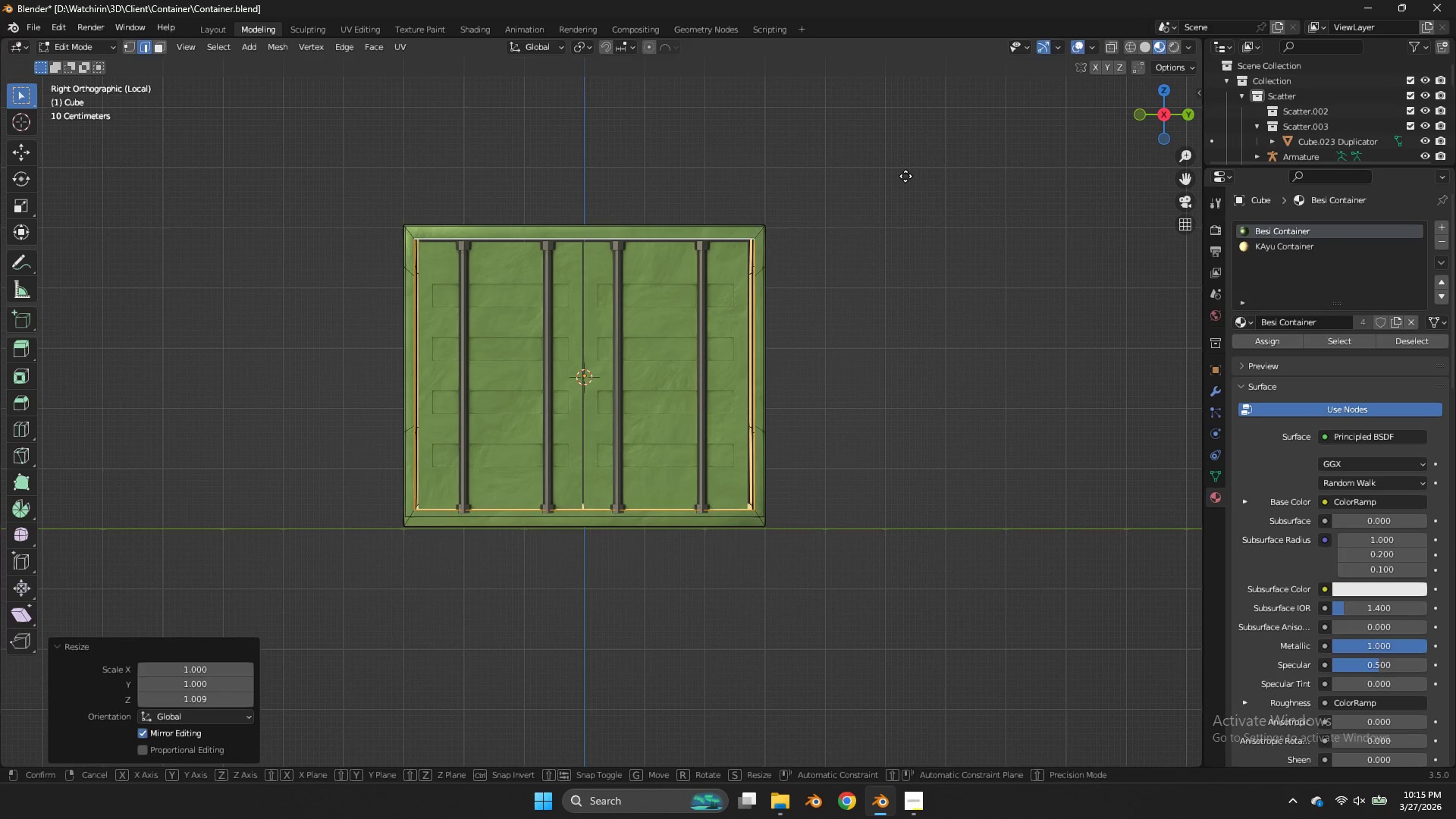 
hold_key(key=ShiftLeft, duration=1.7)
left_click([904, 193])
 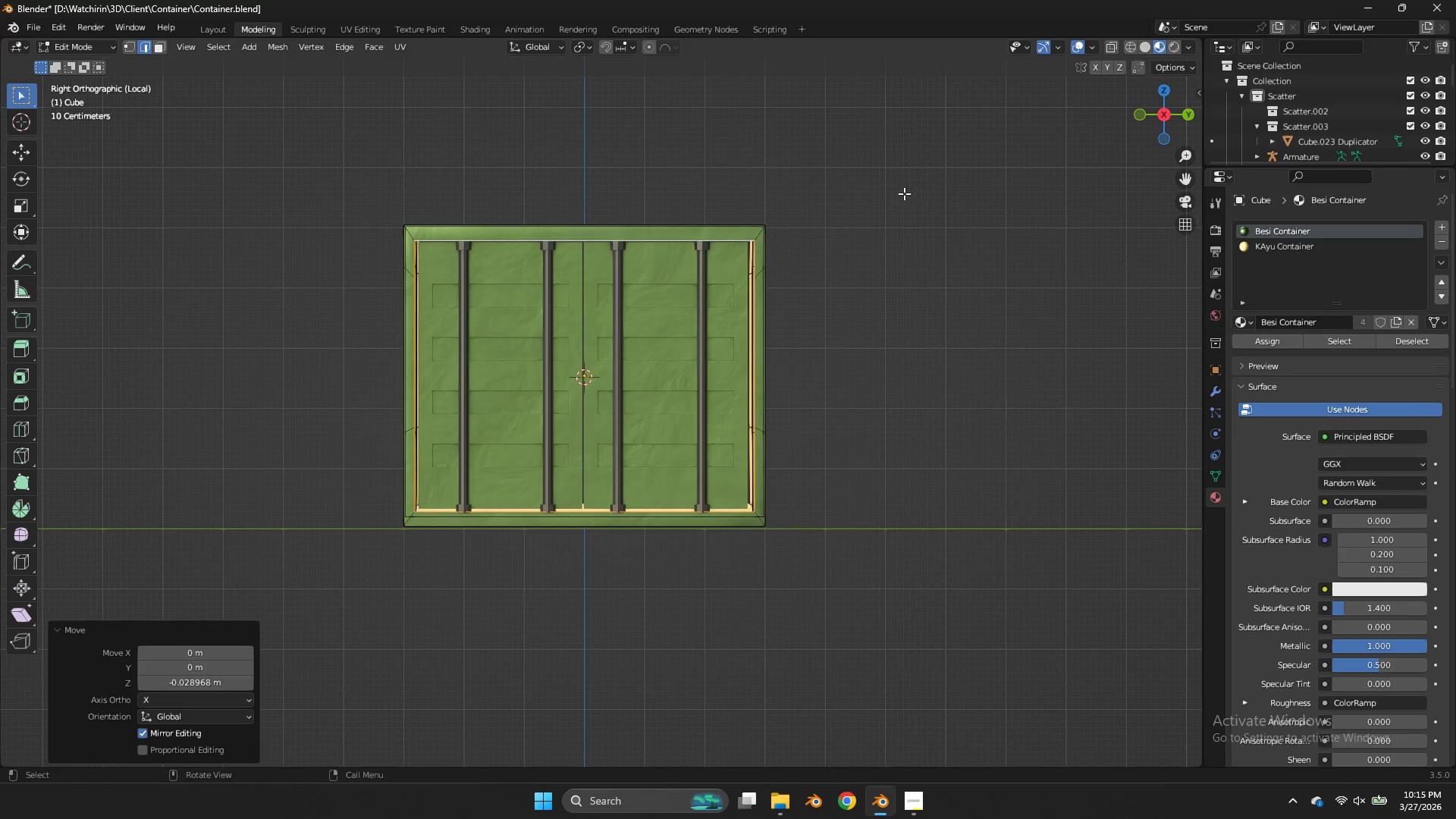 
type(sy)
 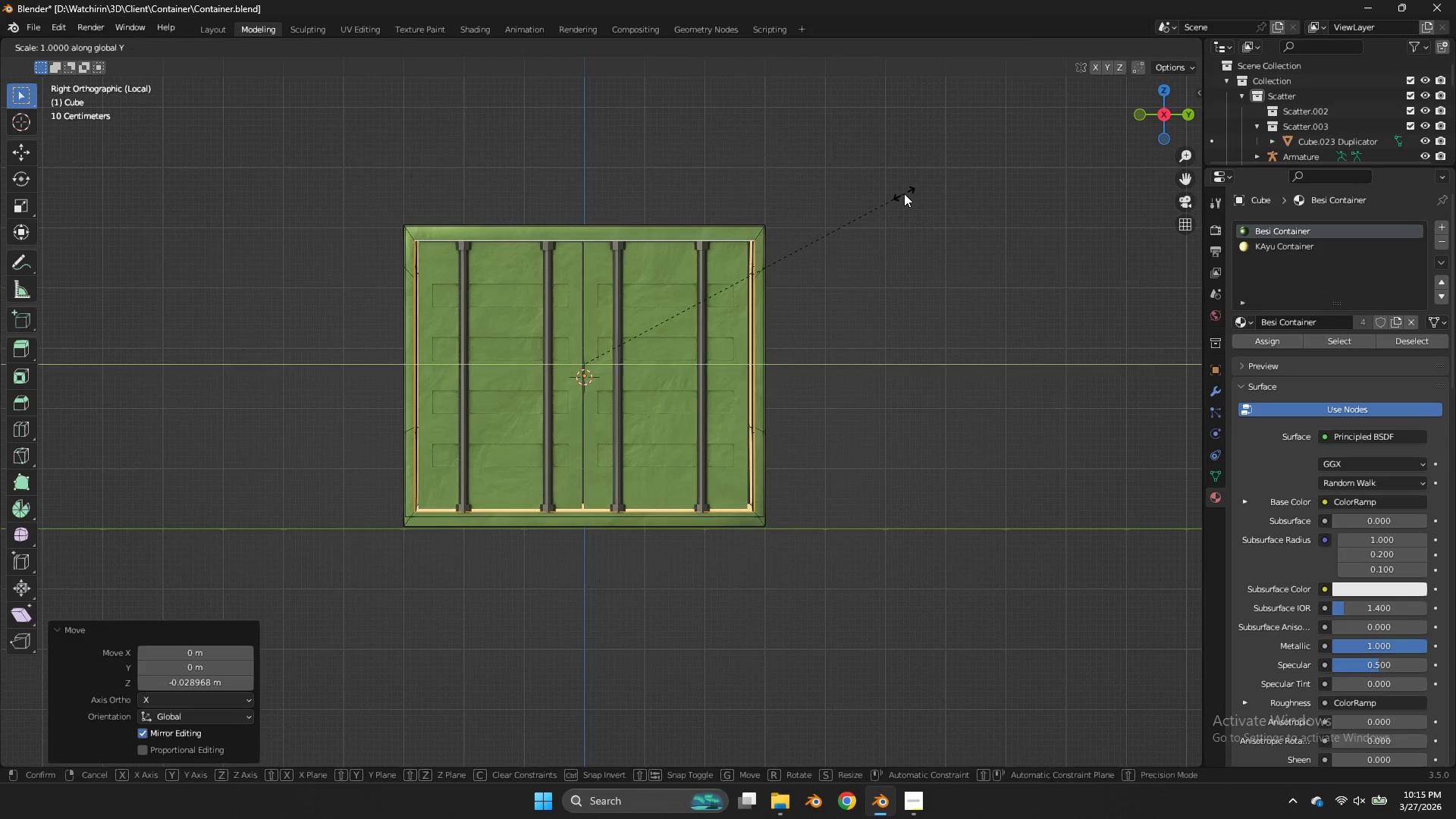 
hold_key(key=ShiftLeft, duration=1.83)
left_click([853, 207])
 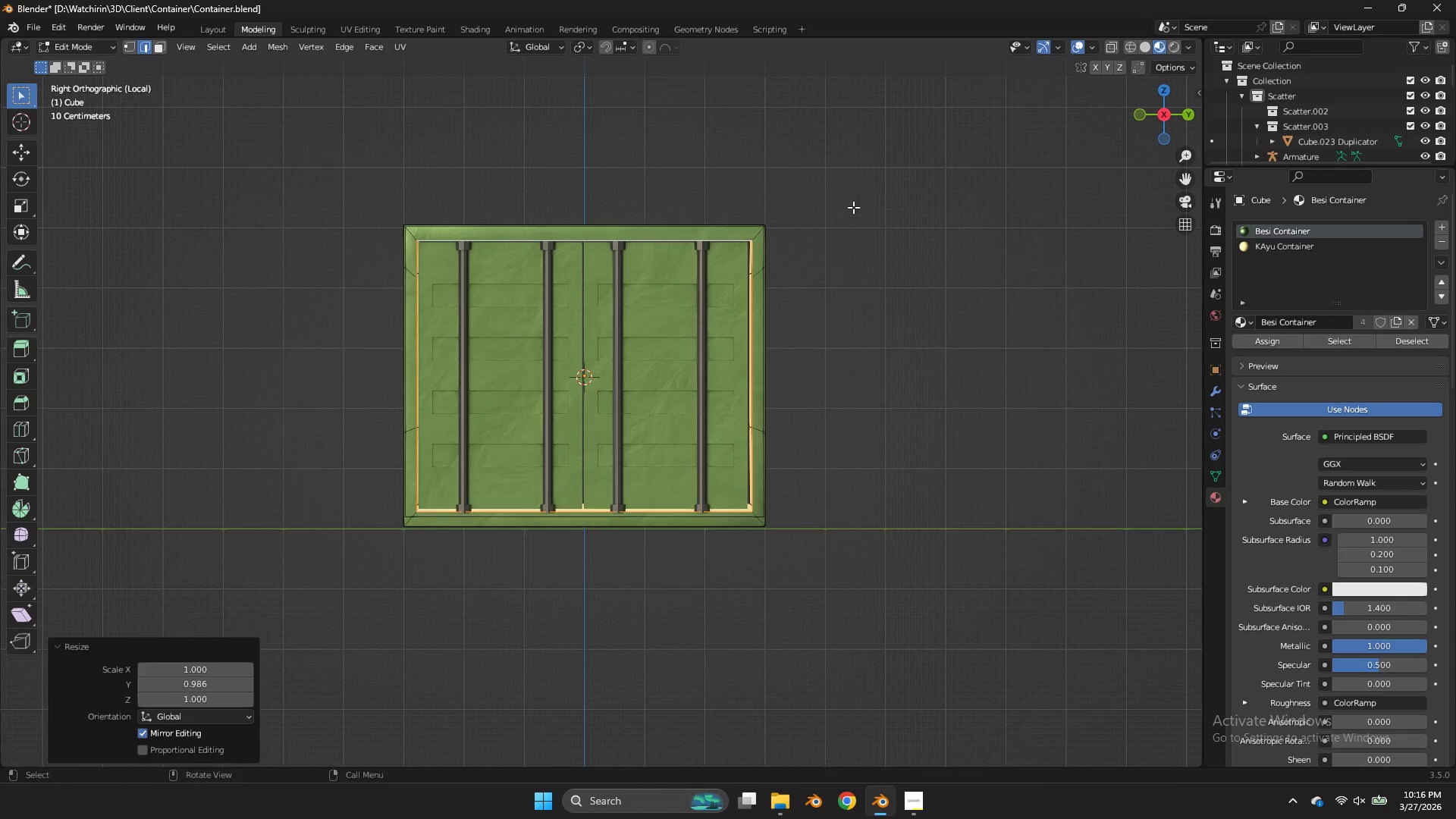 
type(sz)
 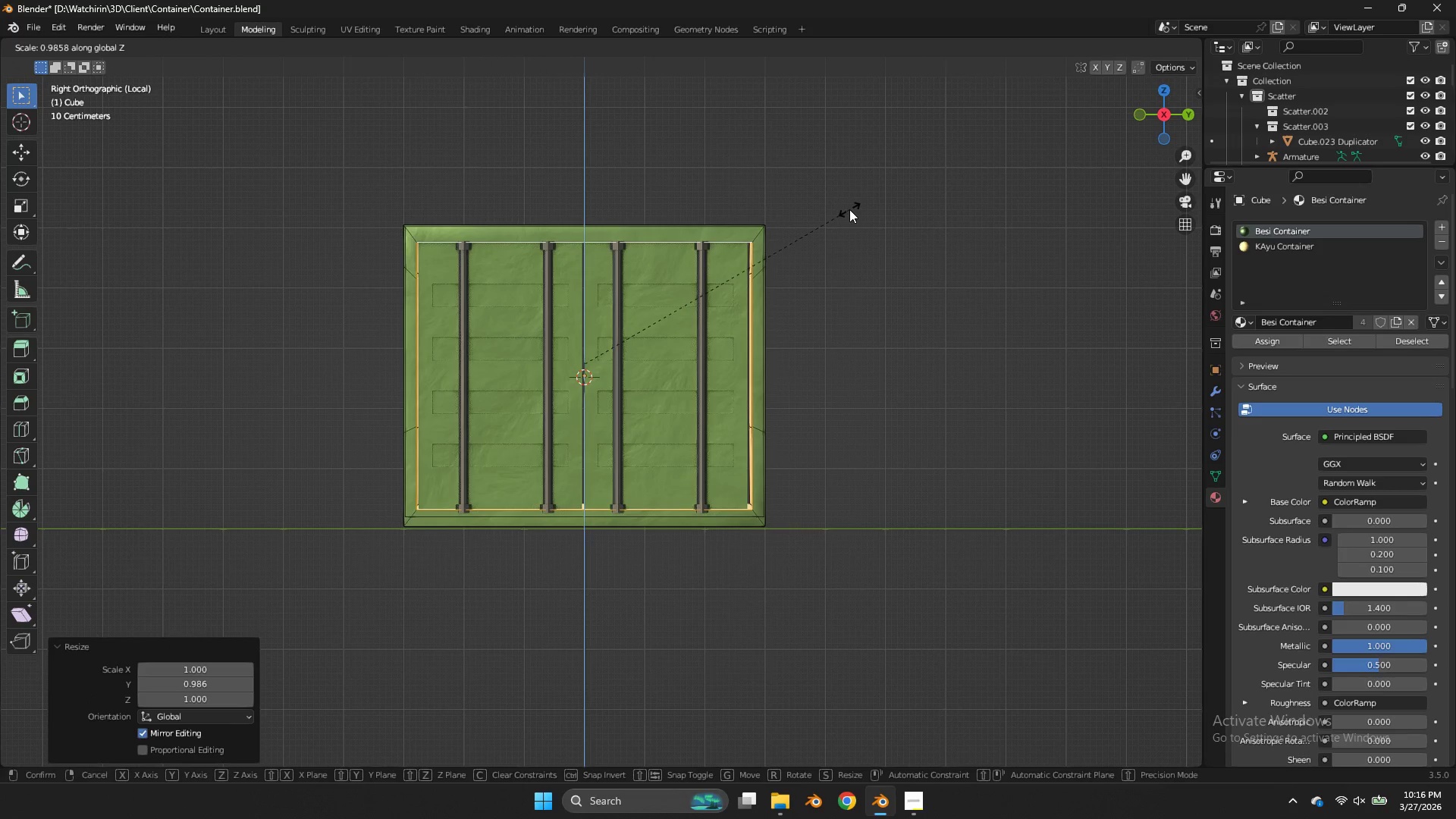 
left_click([849, 209])
 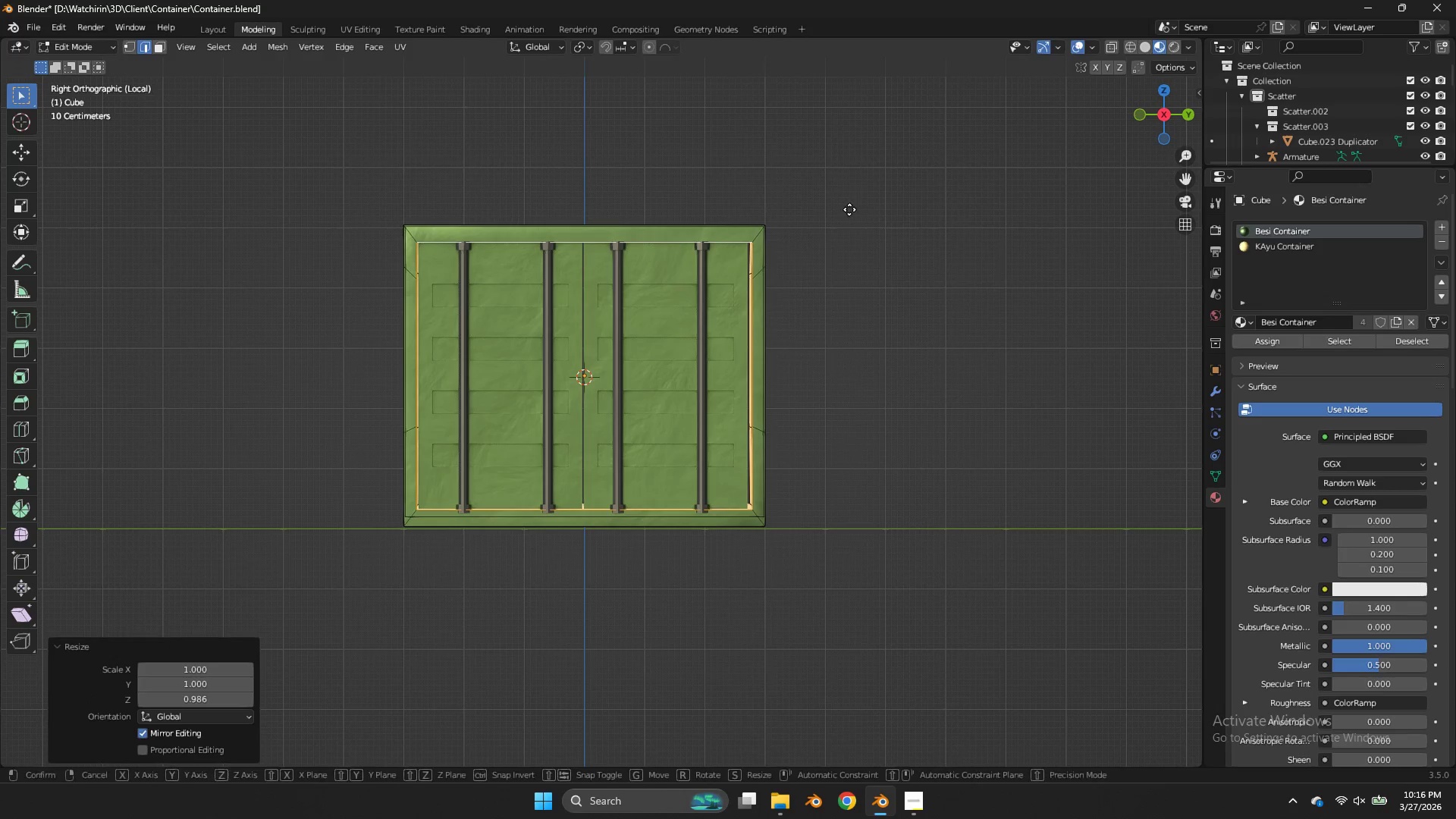 
type(gz)